 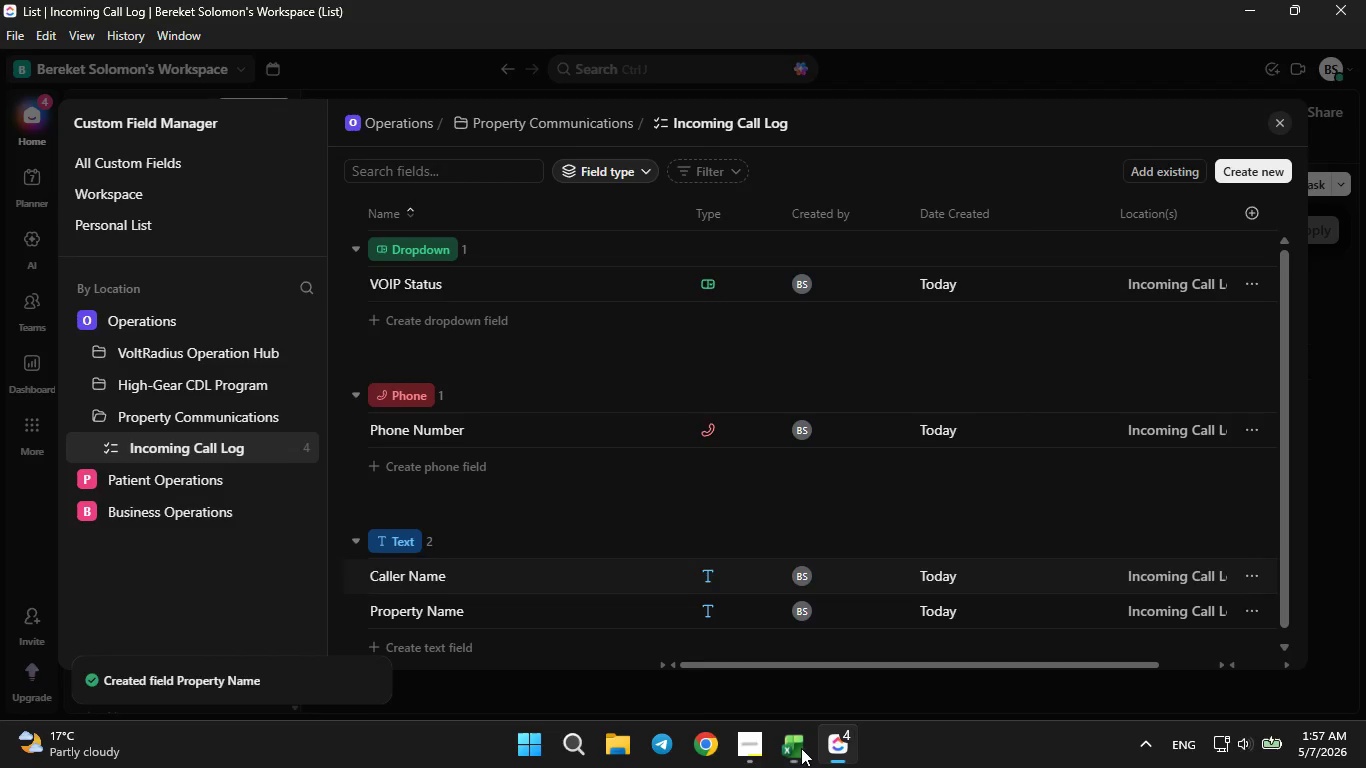 
left_click([801, 748])
 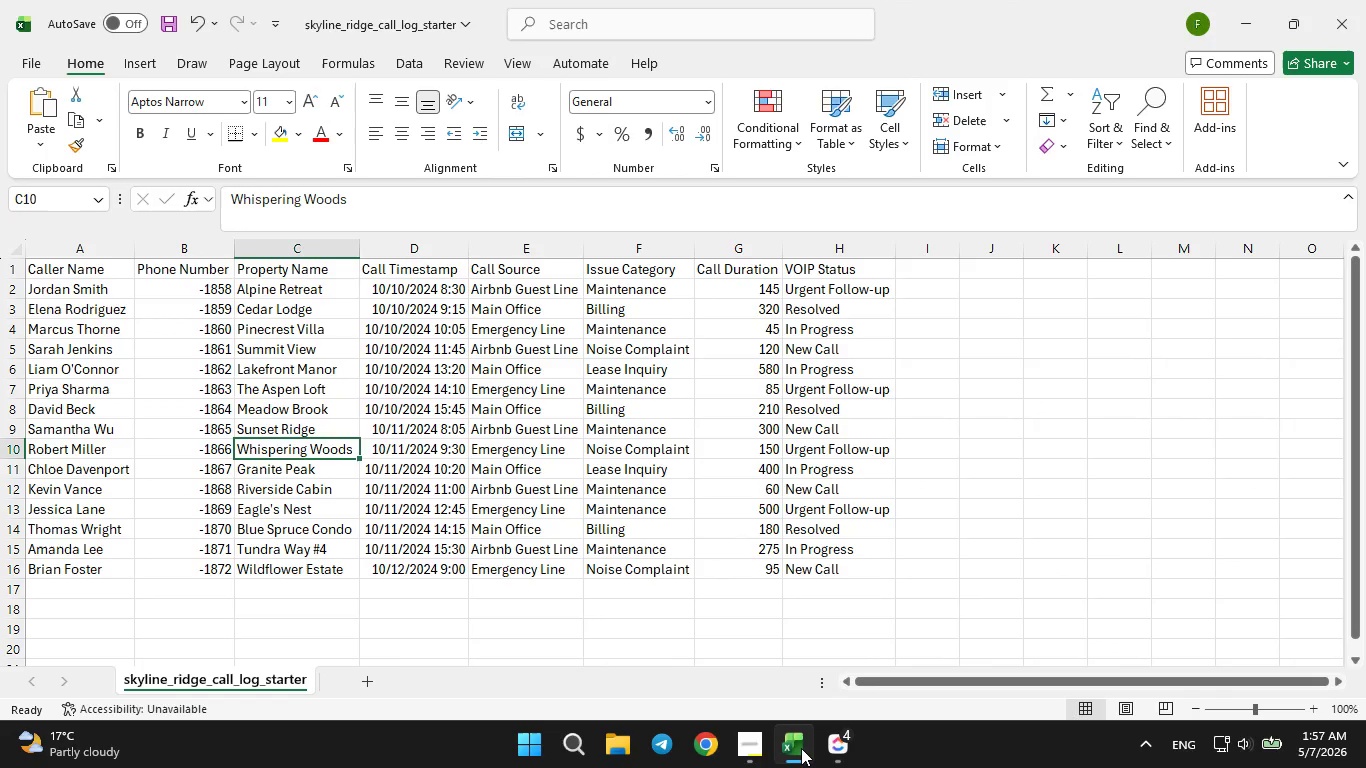 
left_click([801, 748])
 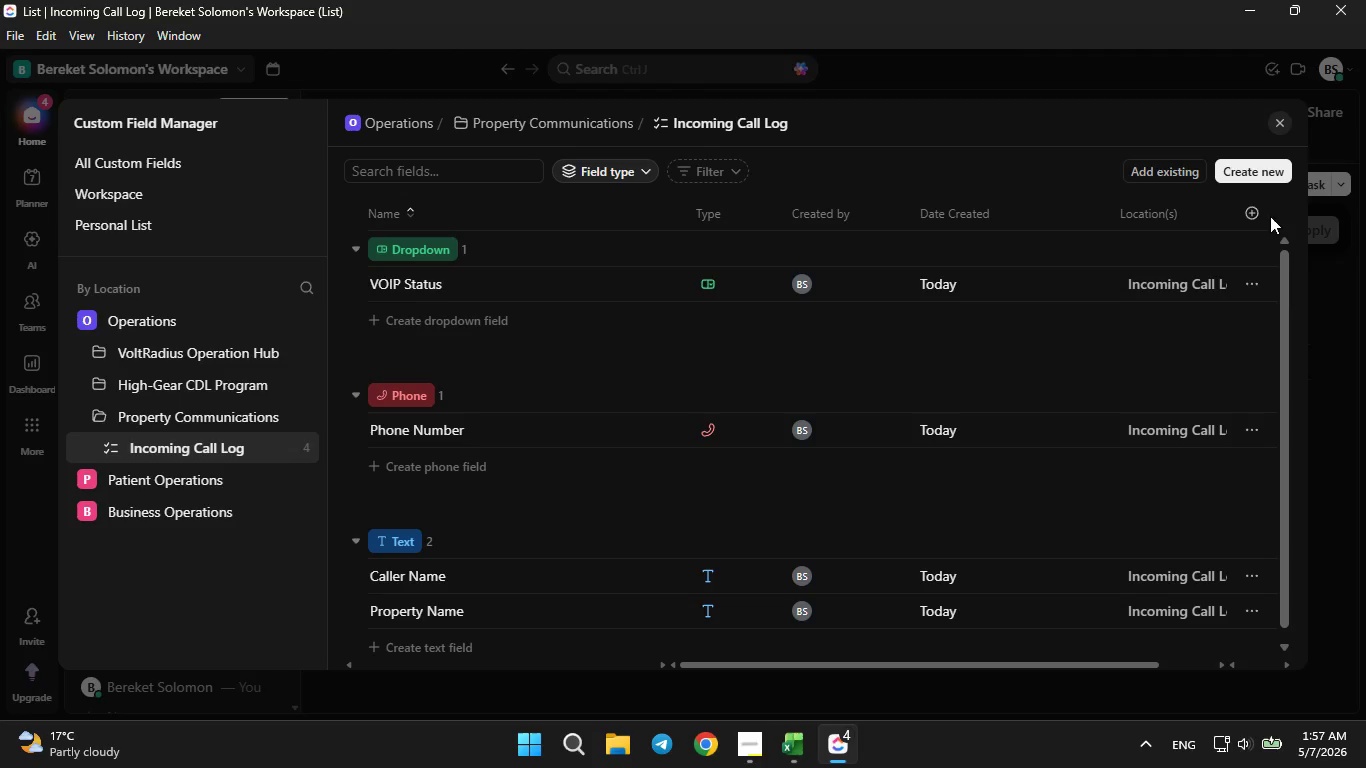 
left_click([1235, 168])
 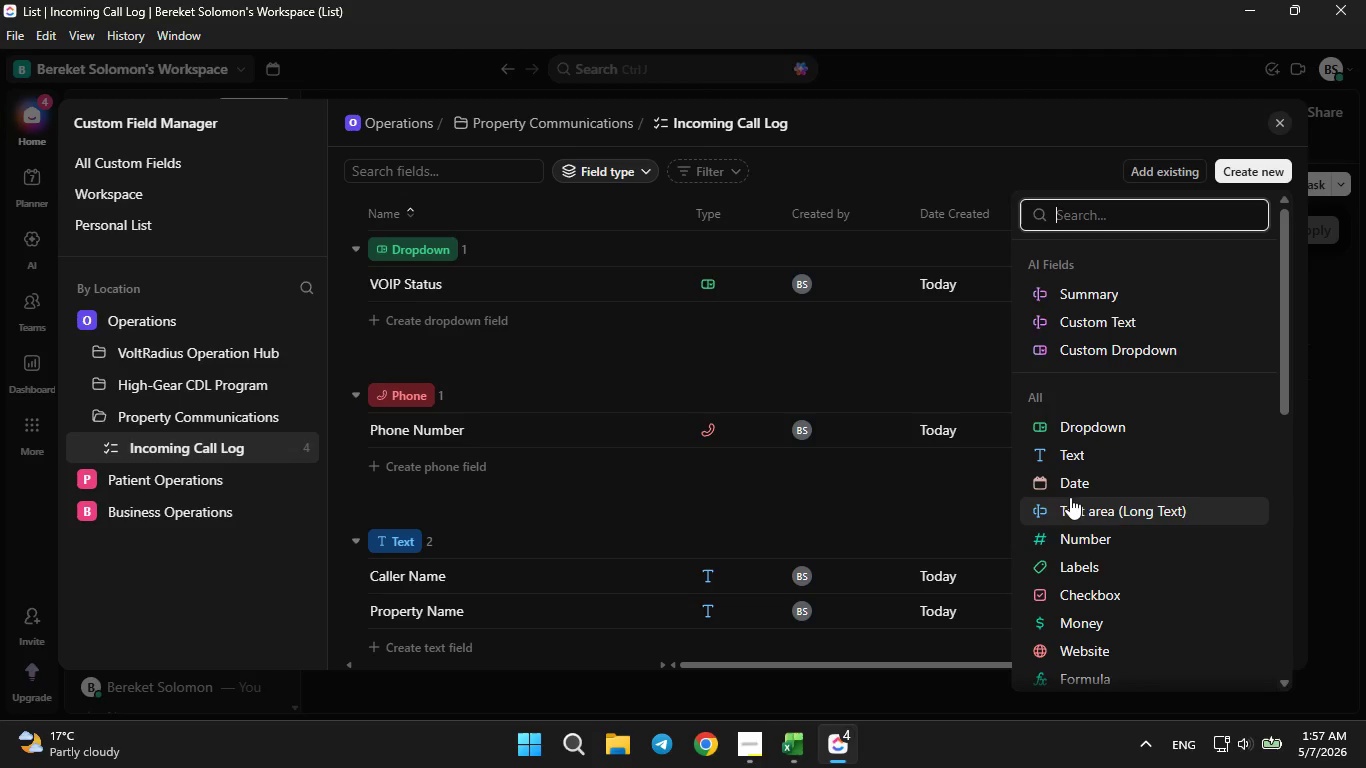 
scroll: coordinate [1160, 544], scroll_direction: down, amount: 6.0
 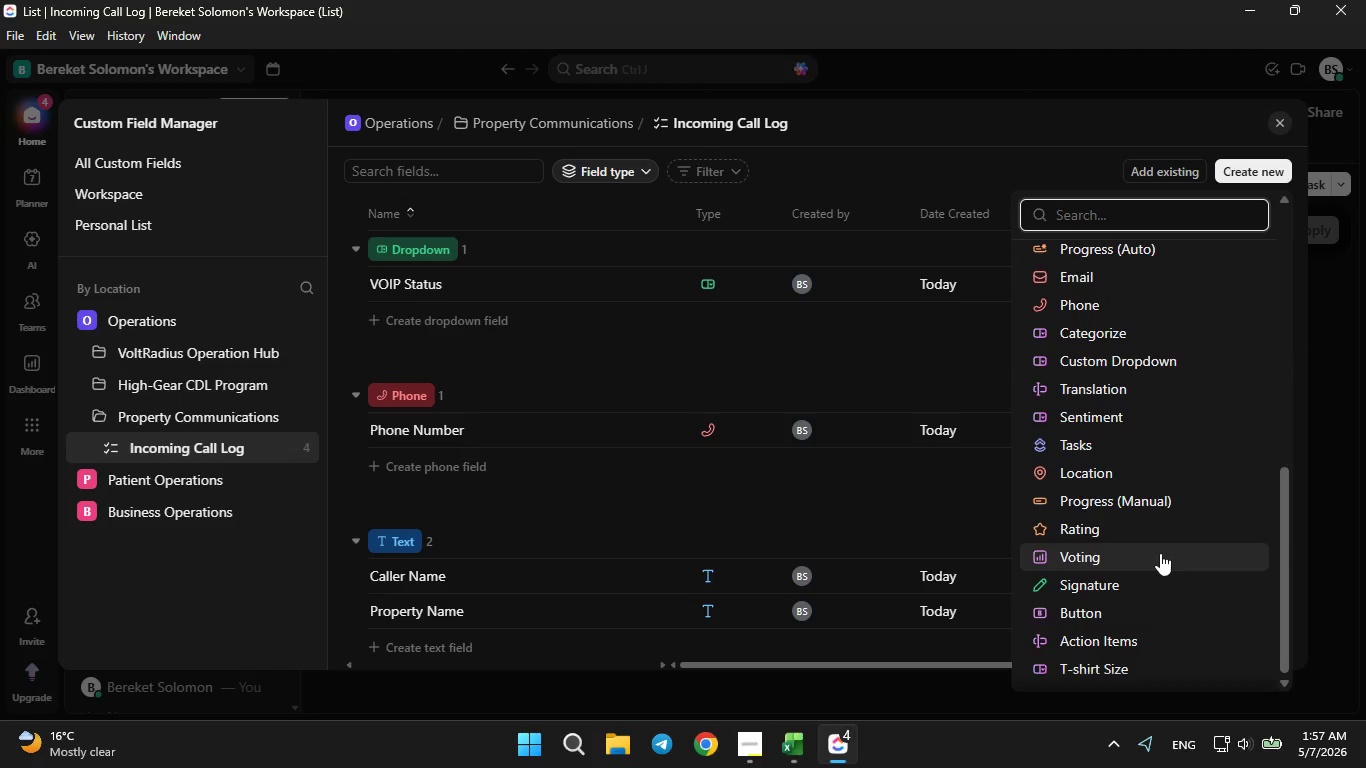 
type(time)
key(Backspace)
key(Backspace)
key(Backspace)
key(Backspace)
key(Backspace)
key(Backspace)
key(Backspace)
 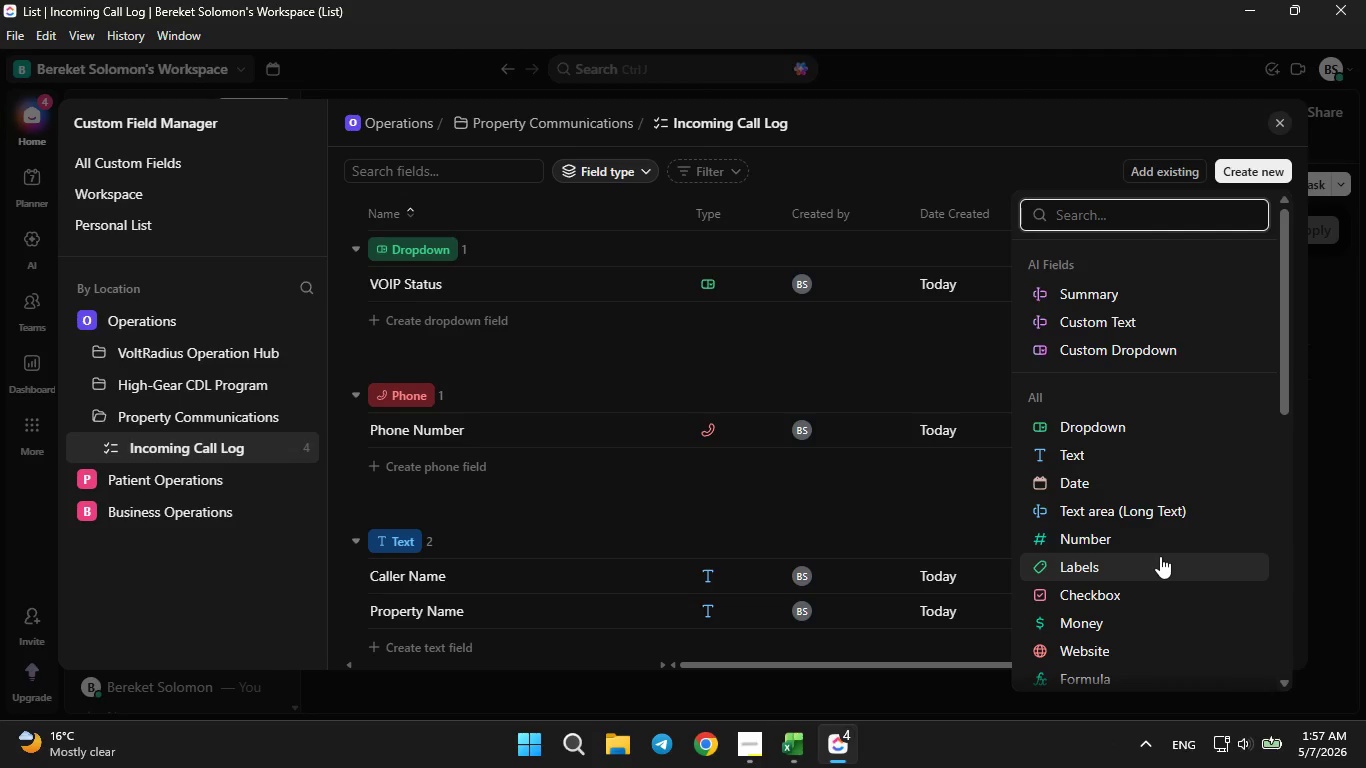 
wait(11.16)
 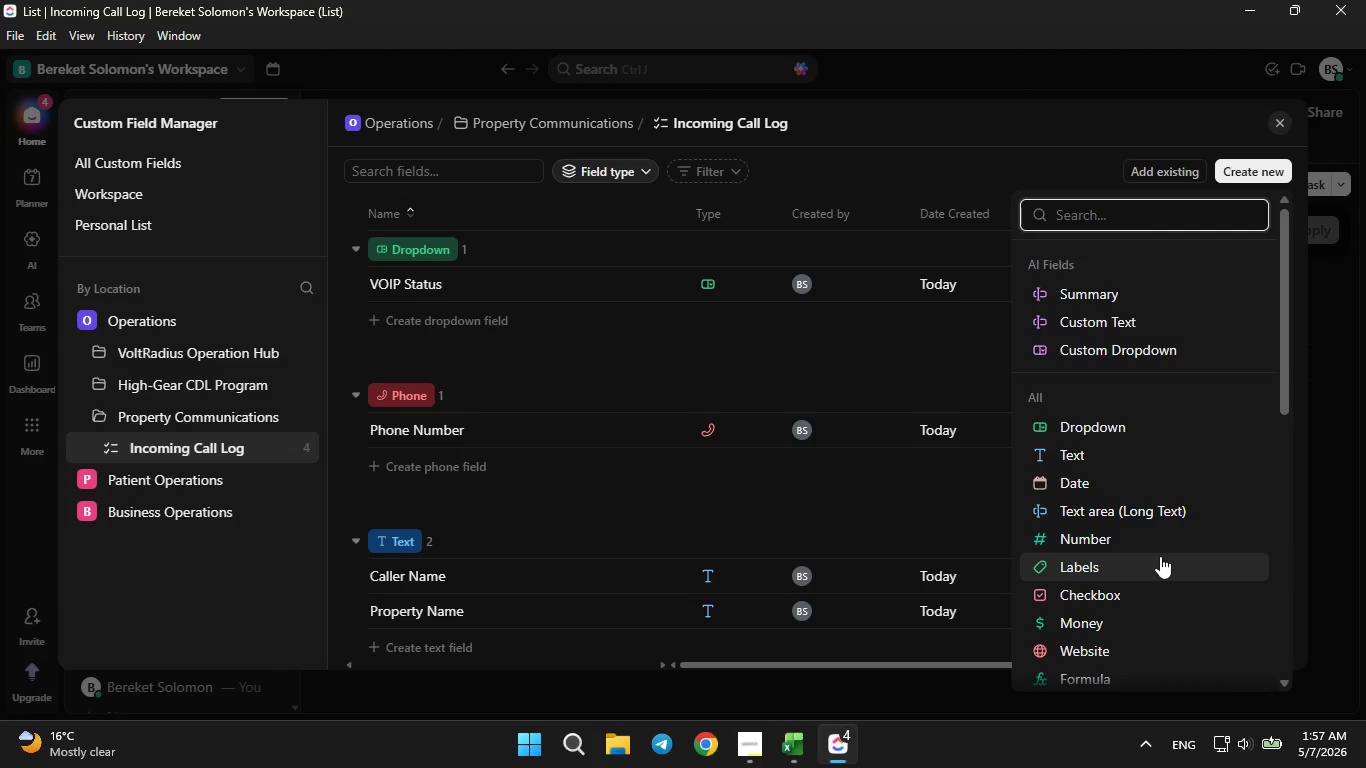 
left_click([1092, 492])
 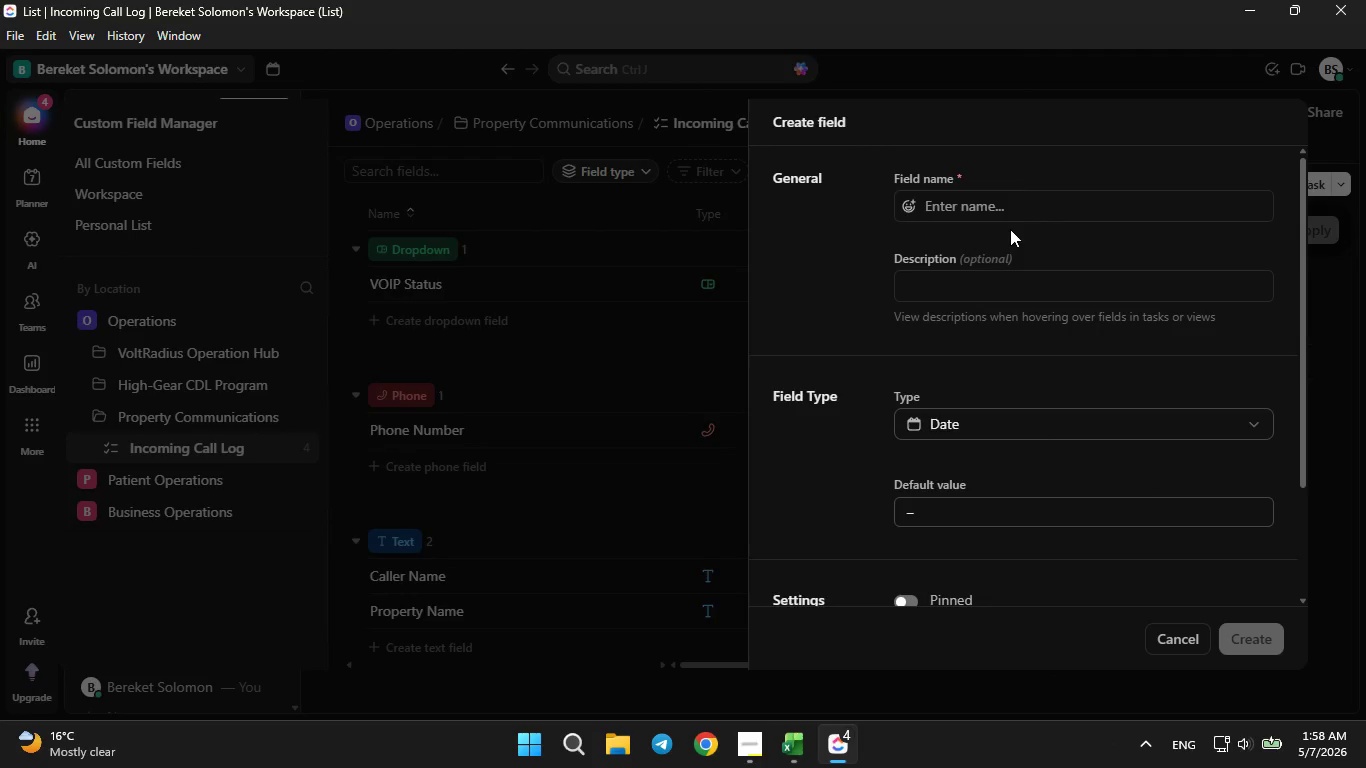 
left_click([1009, 217])
 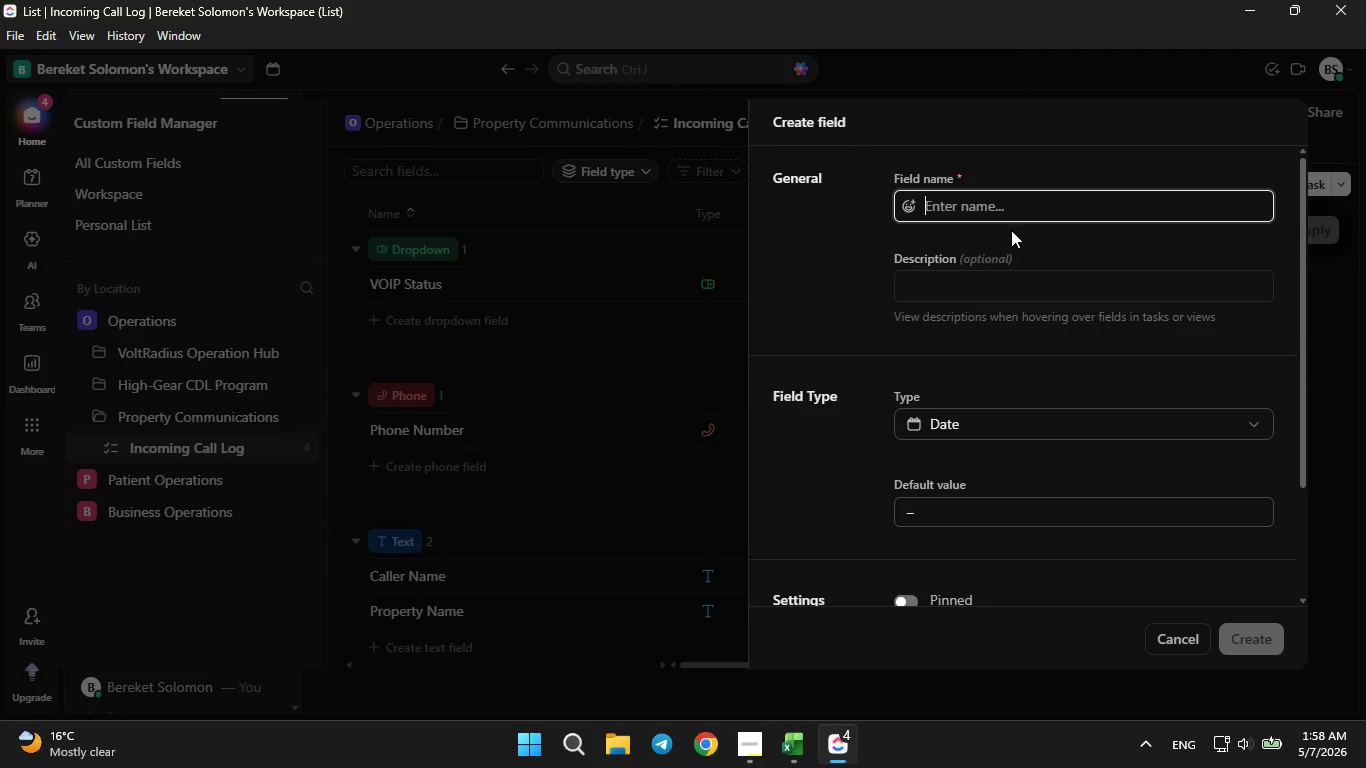 
type(Timestamp)
 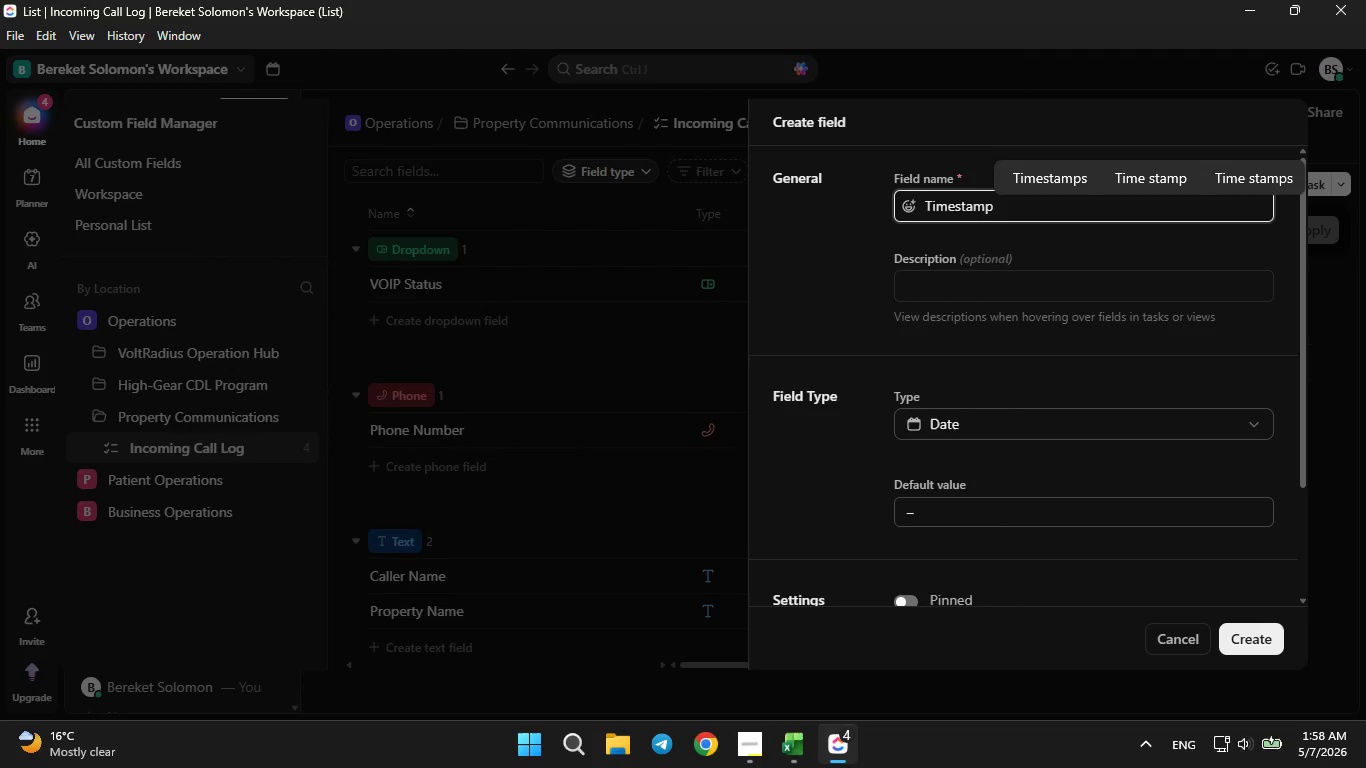 
left_click([800, 744])
 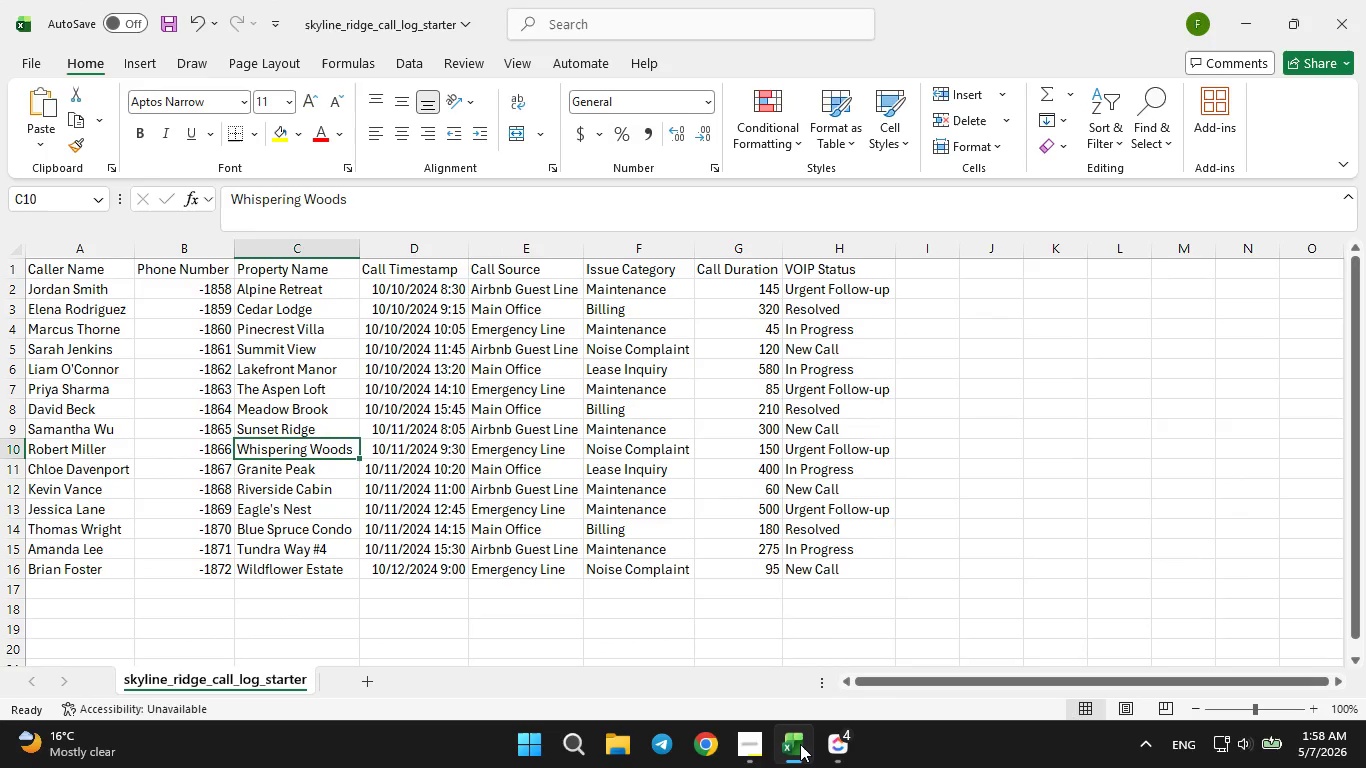 
left_click([800, 744])
 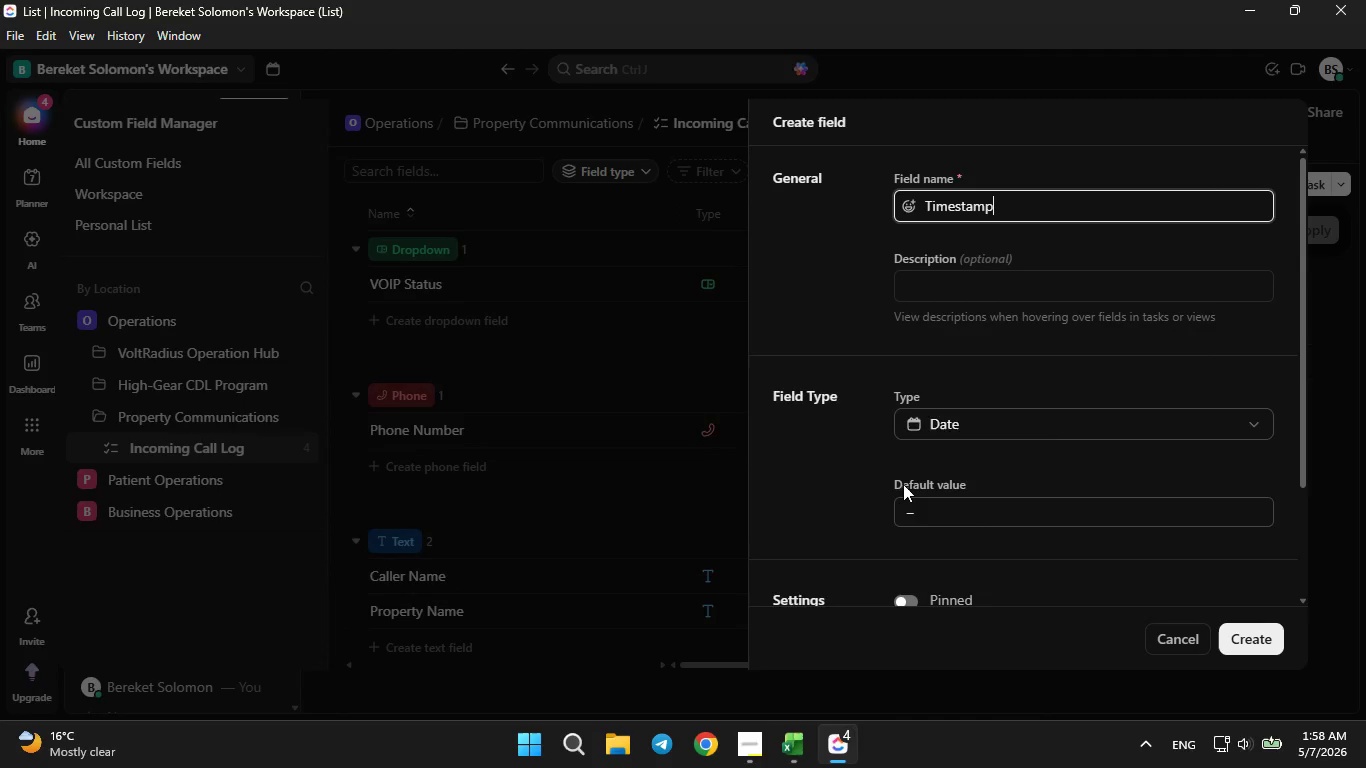 
type([Home]Call )
 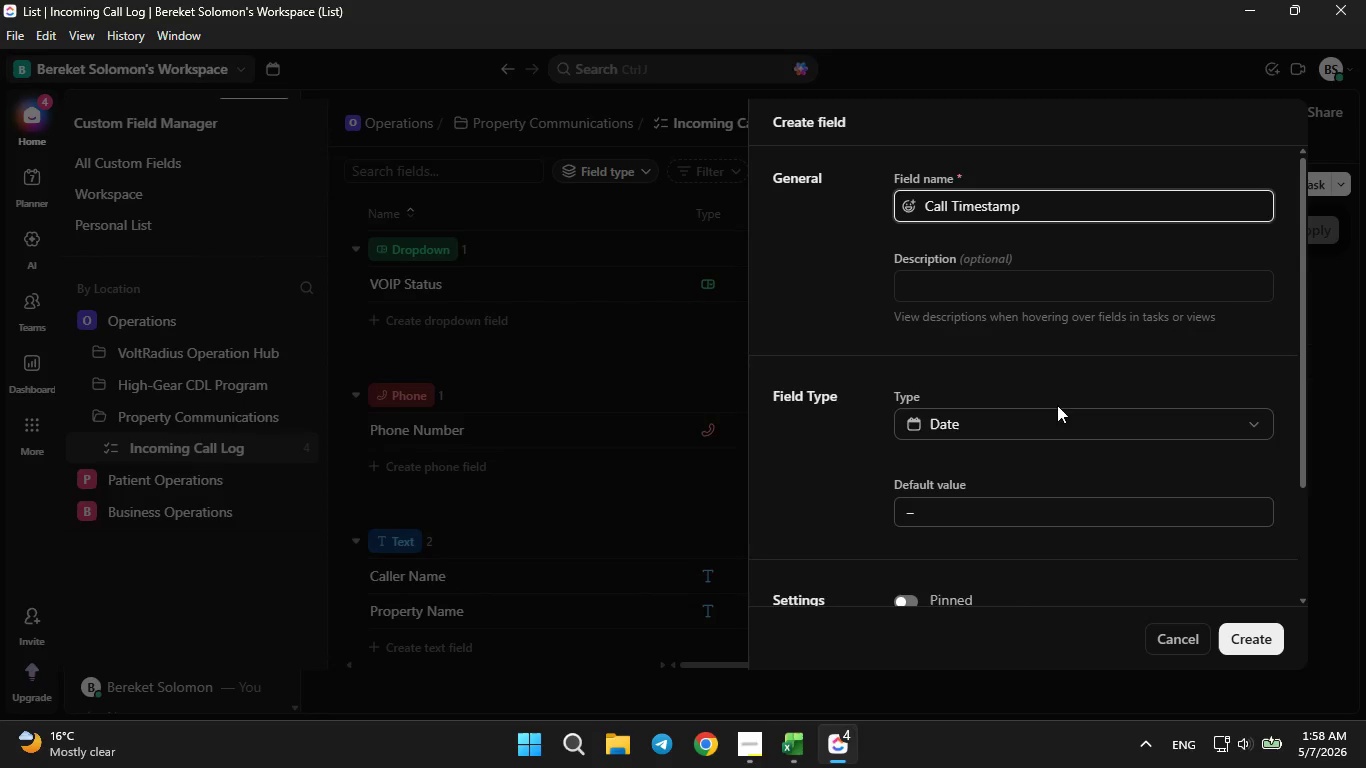 
scroll: coordinate [1089, 371], scroll_direction: down, amount: 2.0
 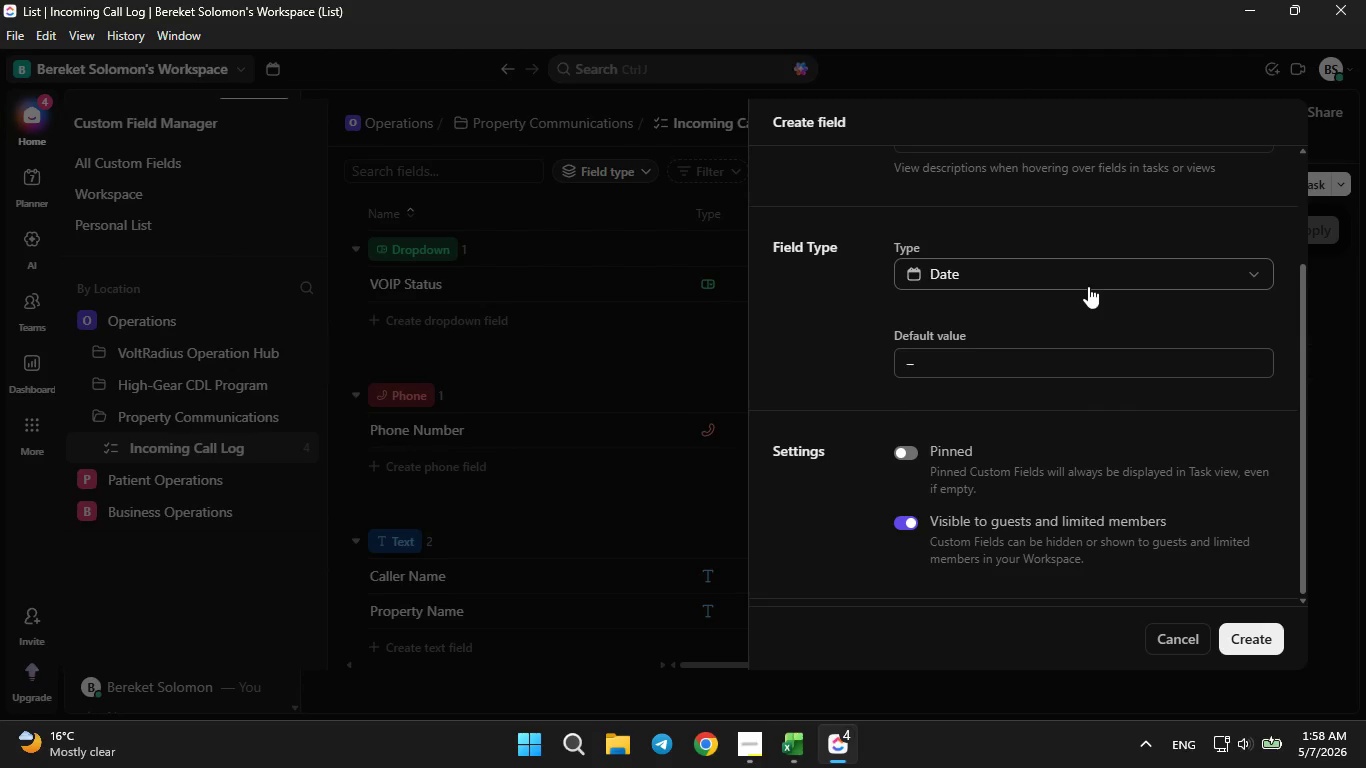 
left_click([1040, 361])
 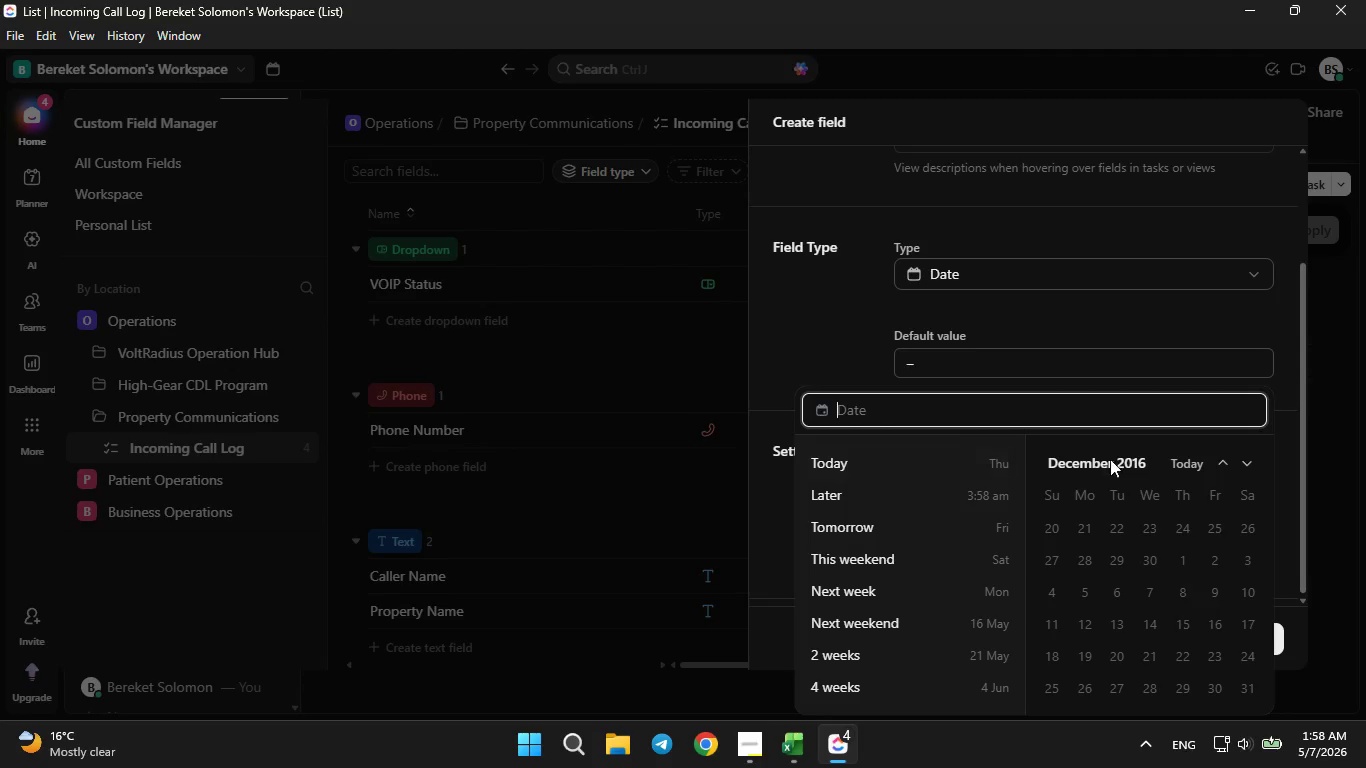 
scroll: coordinate [1108, 512], scroll_direction: down, amount: 13.0
 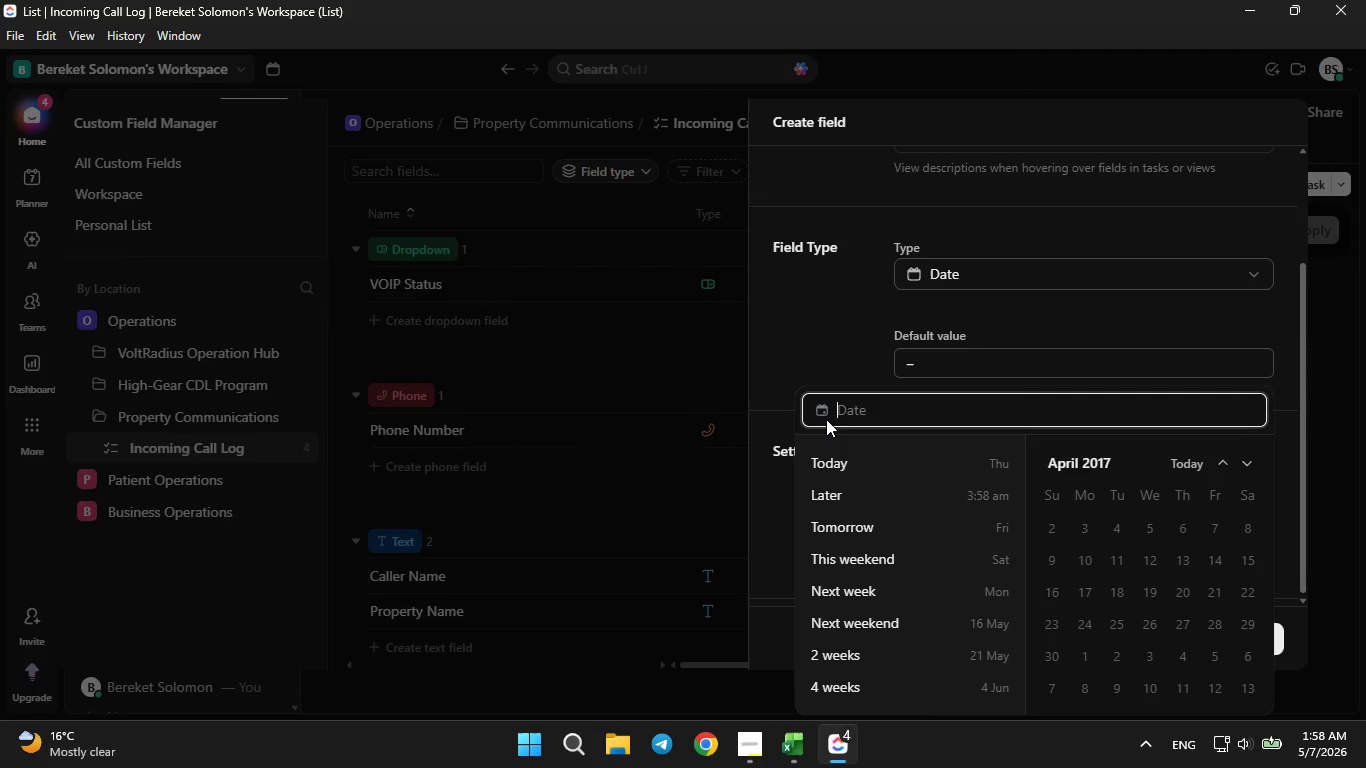 
left_click([817, 410])
 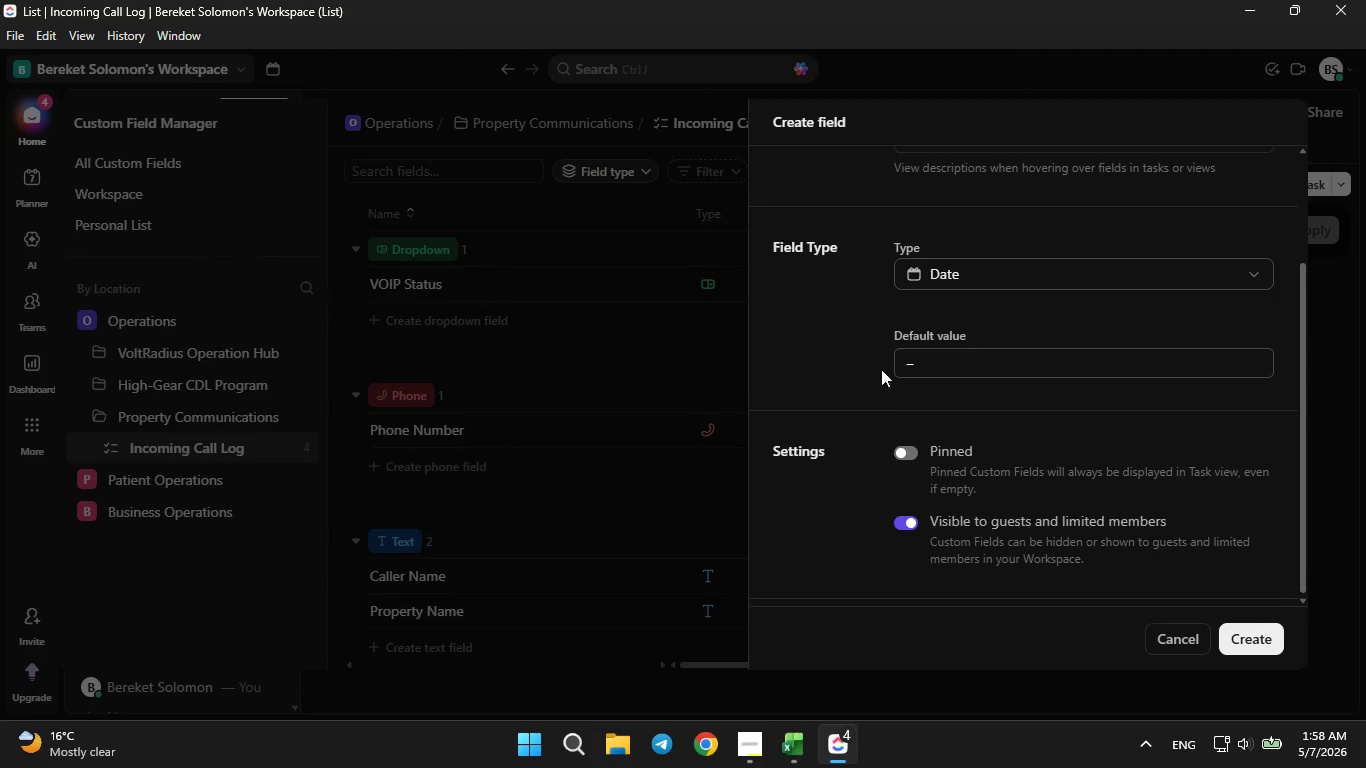 
scroll: coordinate [919, 418], scroll_direction: down, amount: 3.0
 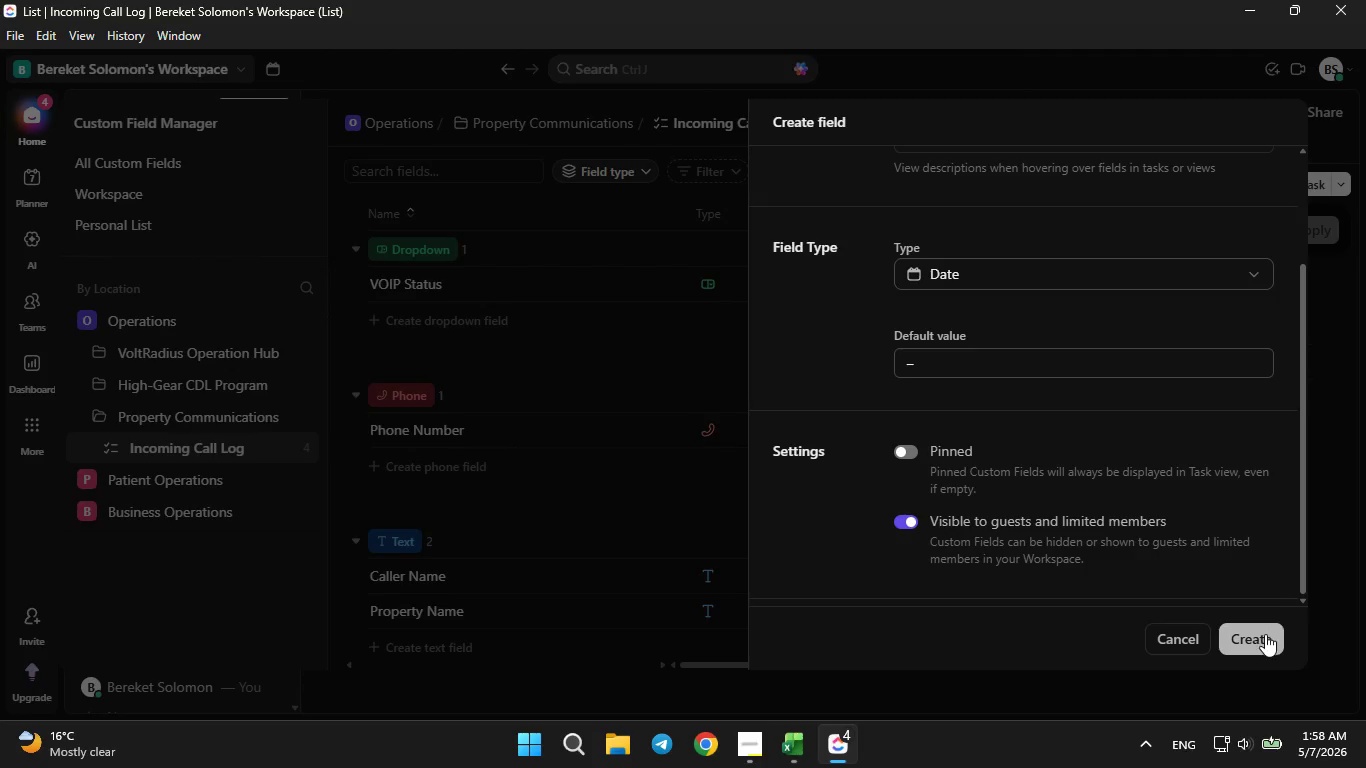 
left_click([1265, 634])
 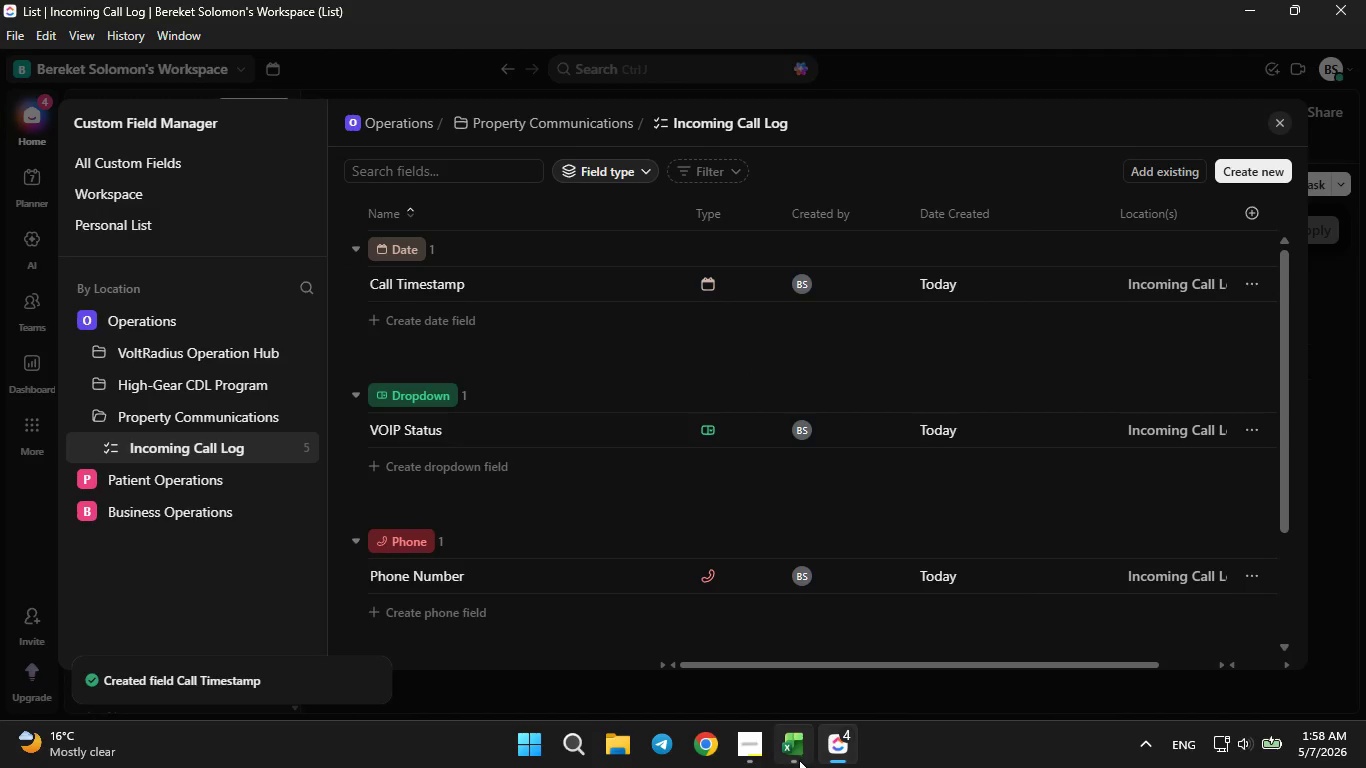 
left_click([799, 757])
 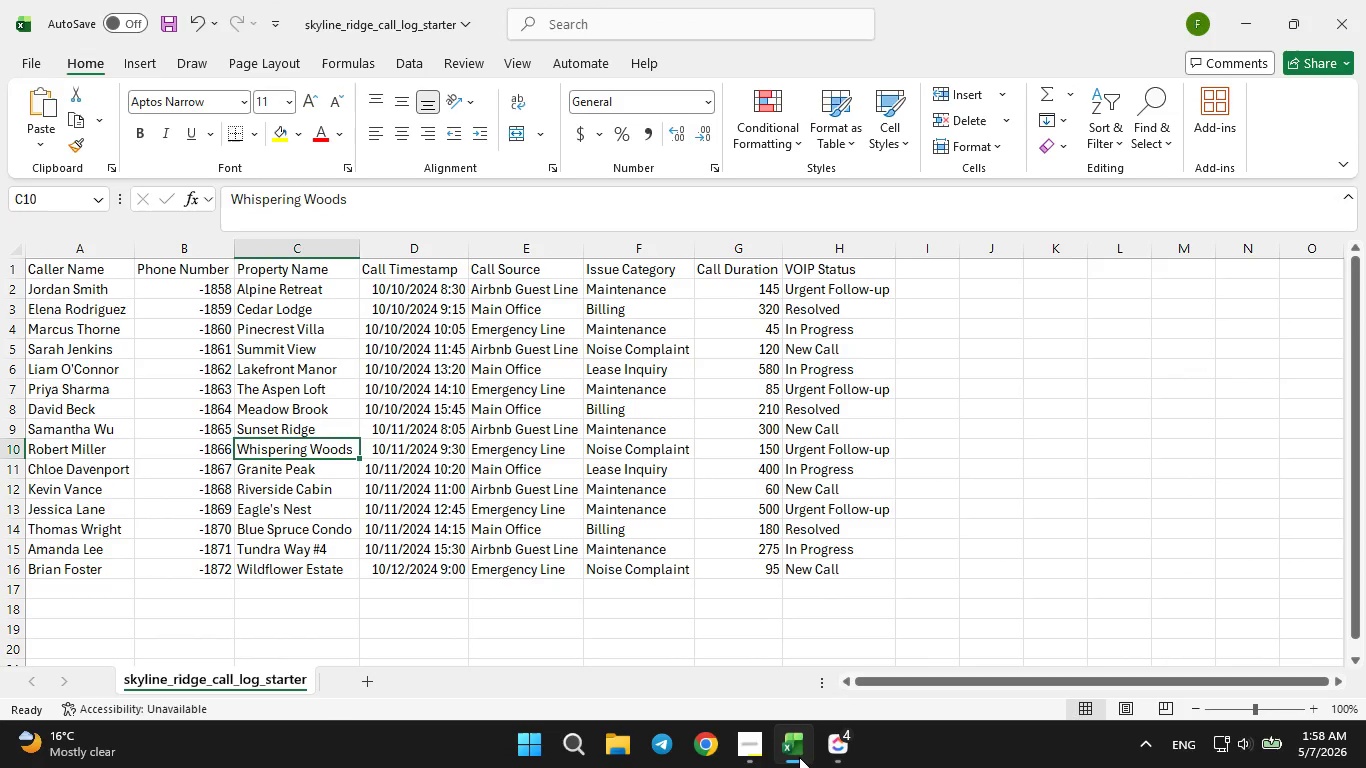 
wait(12.77)
 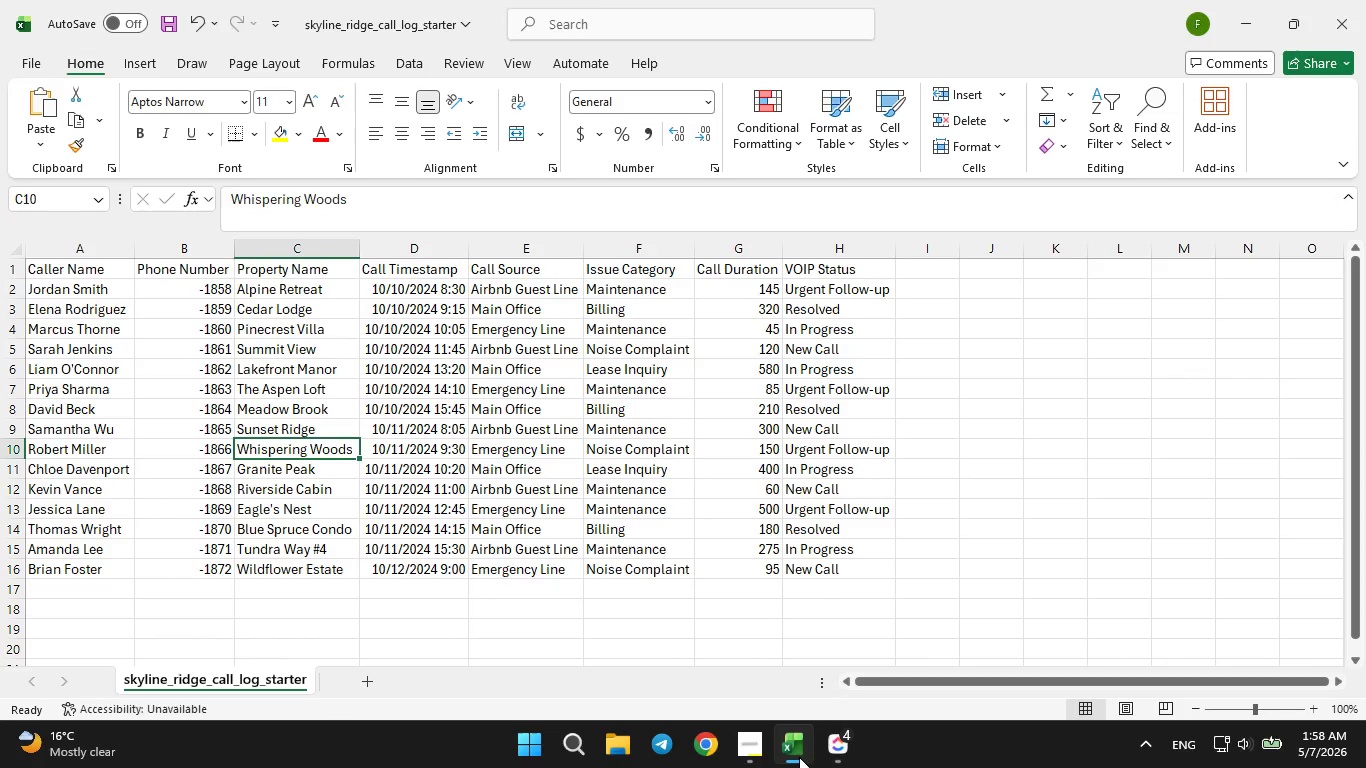 
double_click([800, 752])
 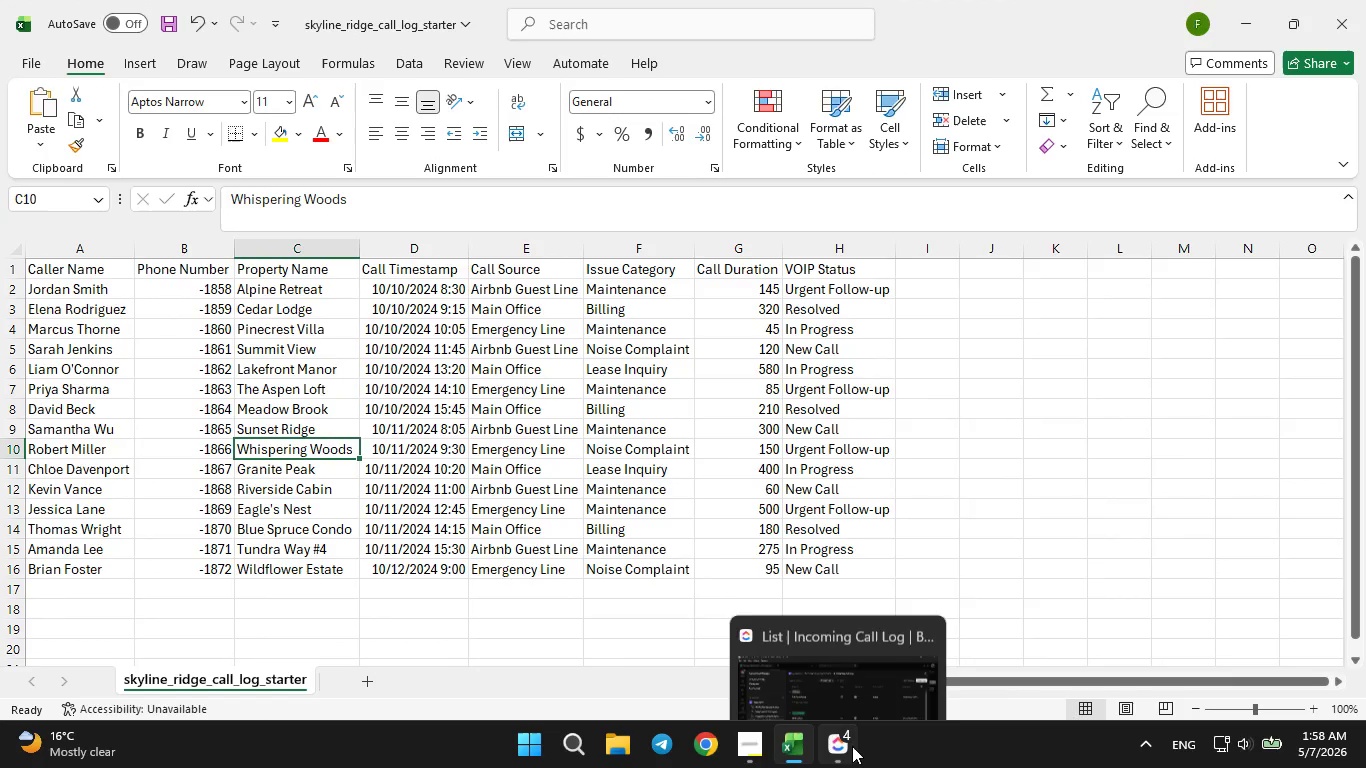 
double_click([852, 746])
 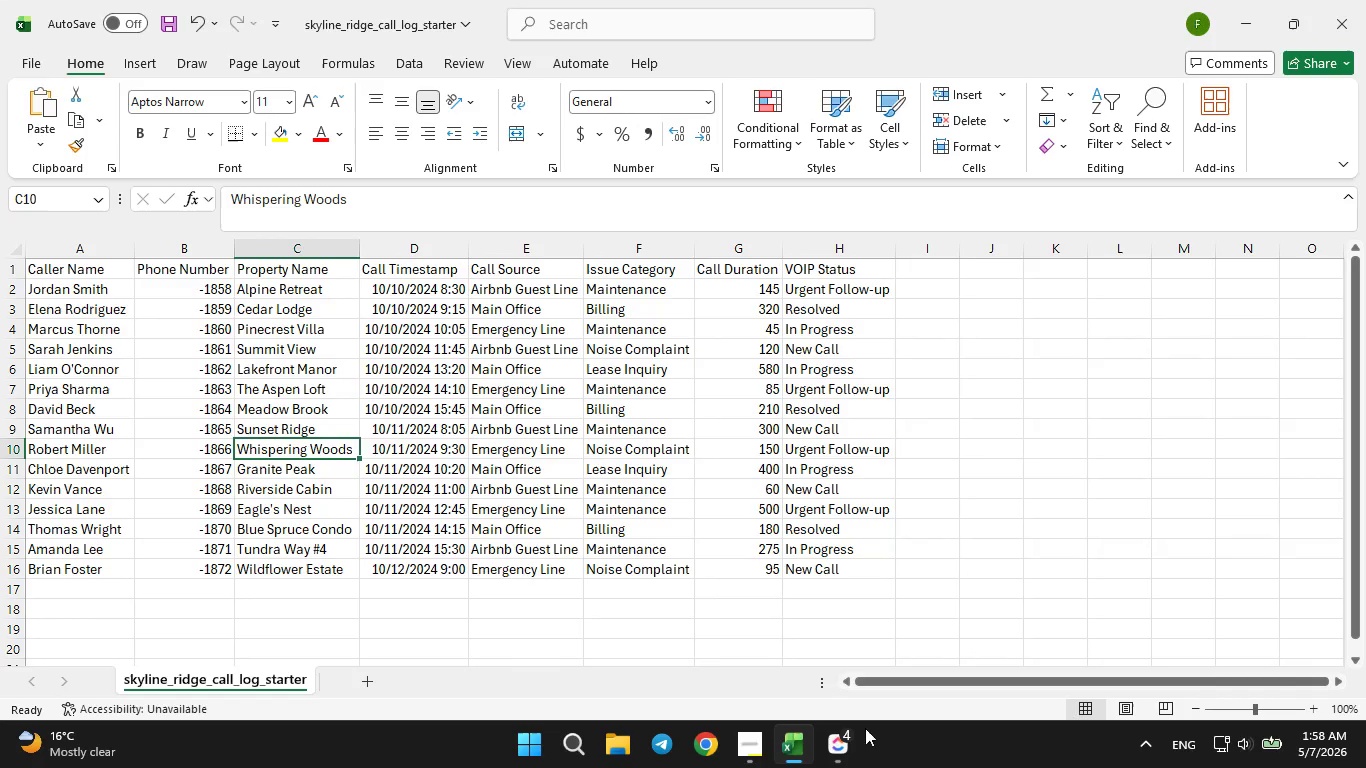 
left_click([840, 764])
 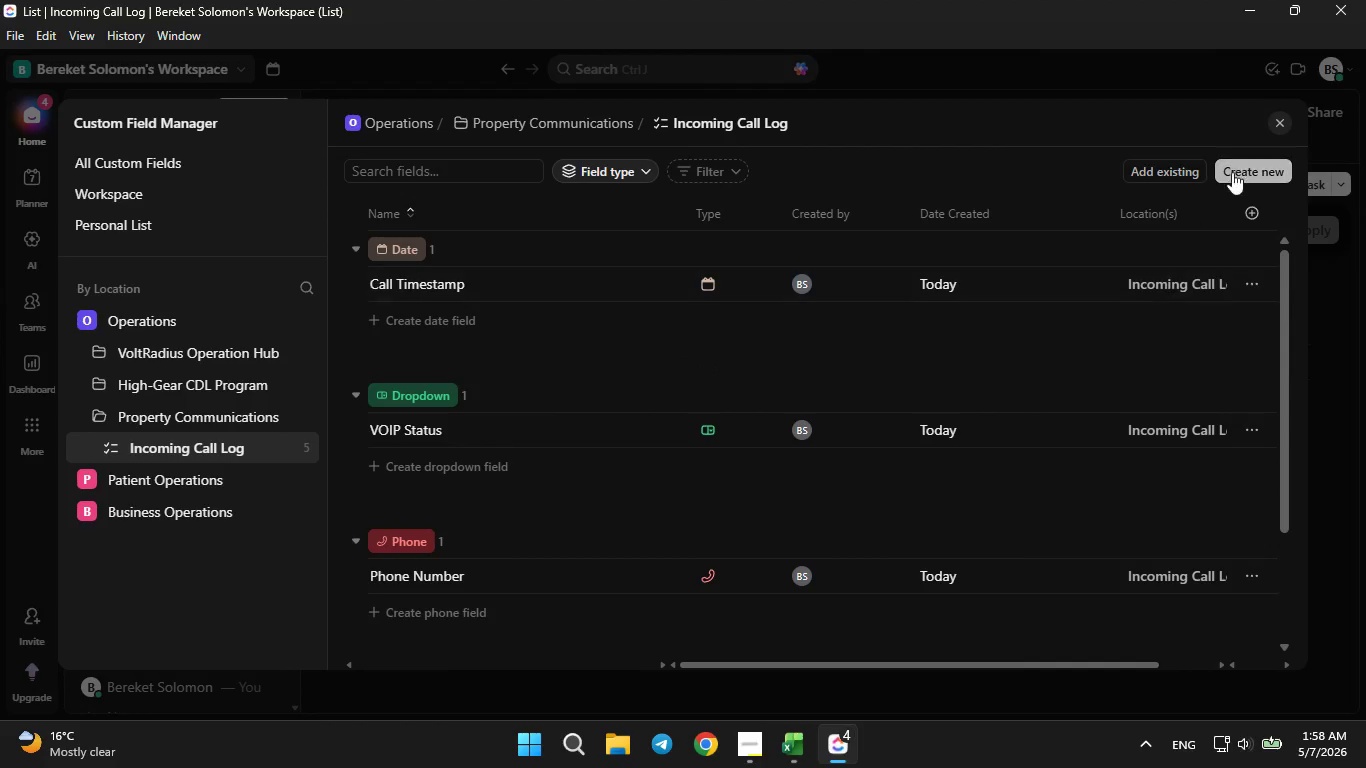 
left_click([1236, 168])
 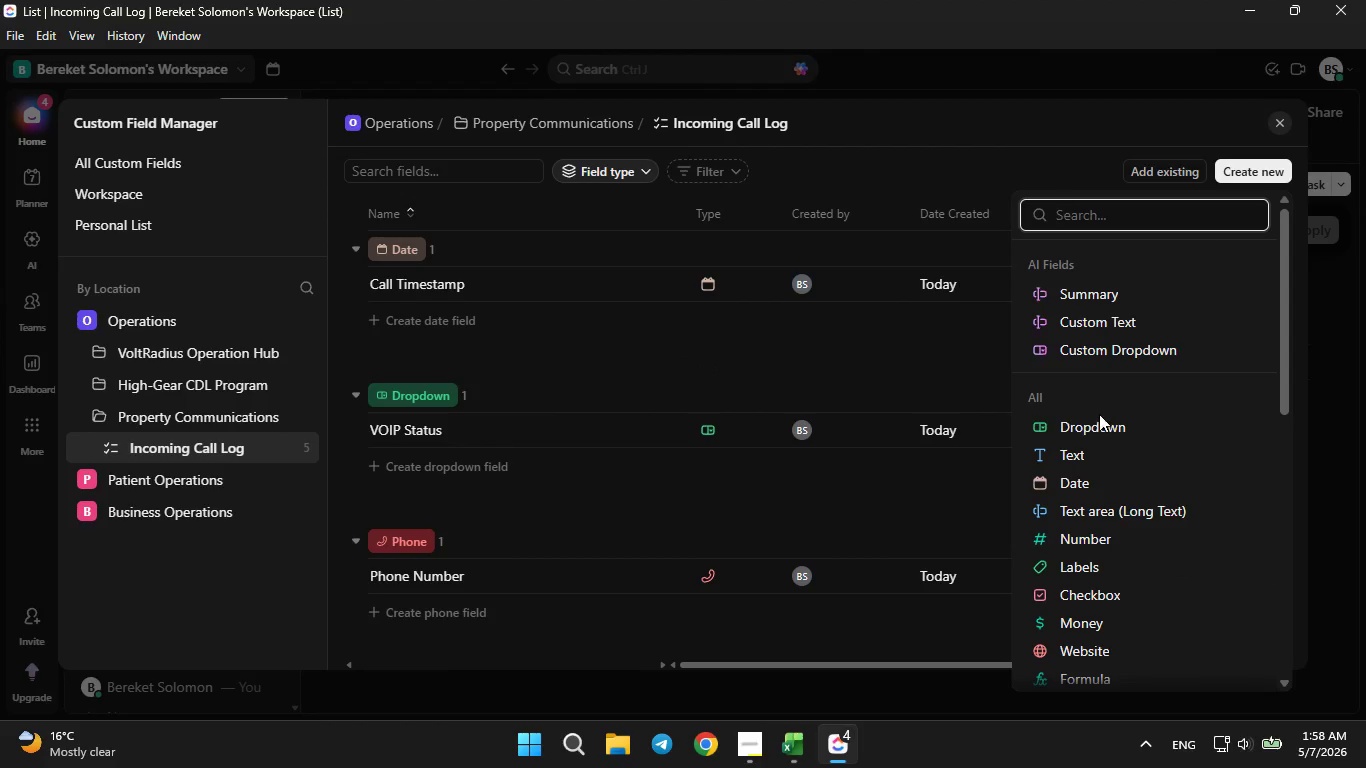 
left_click([1098, 418])
 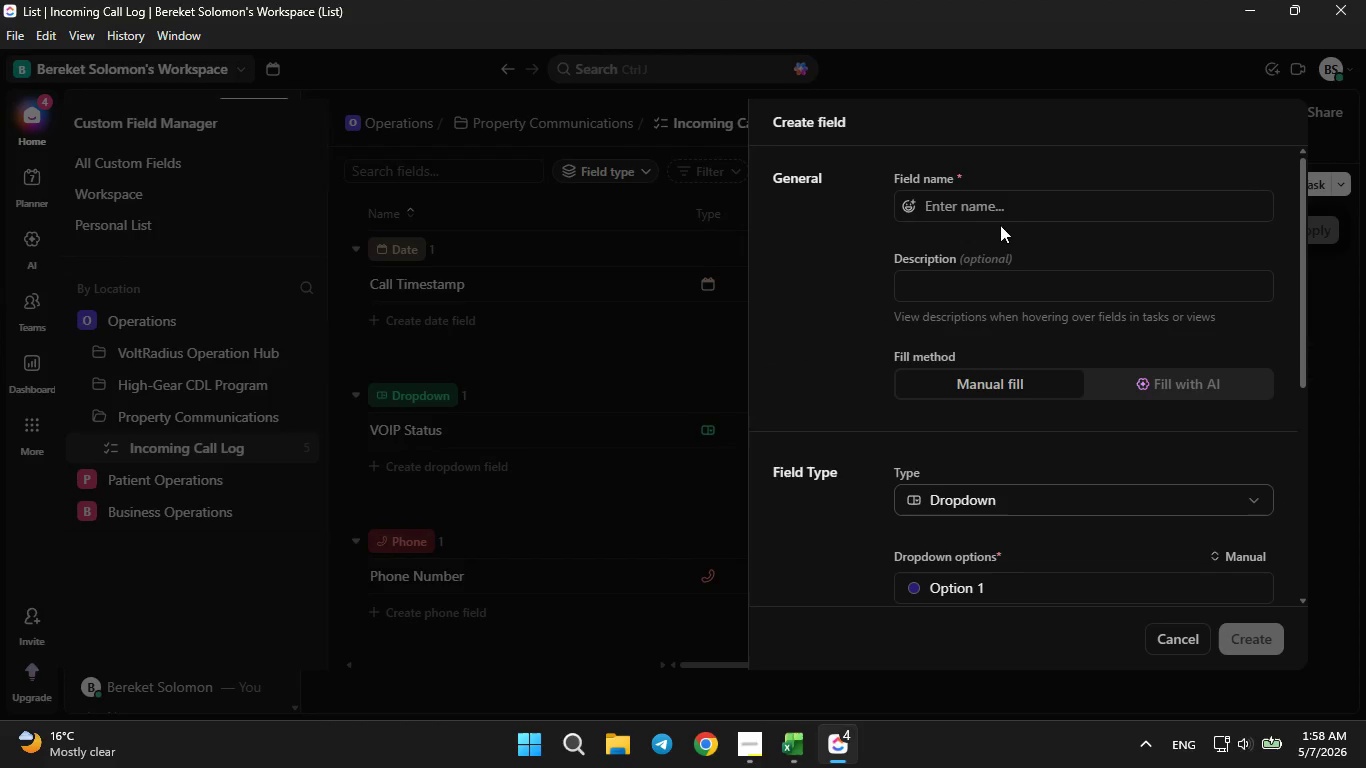 
left_click([1004, 200])
 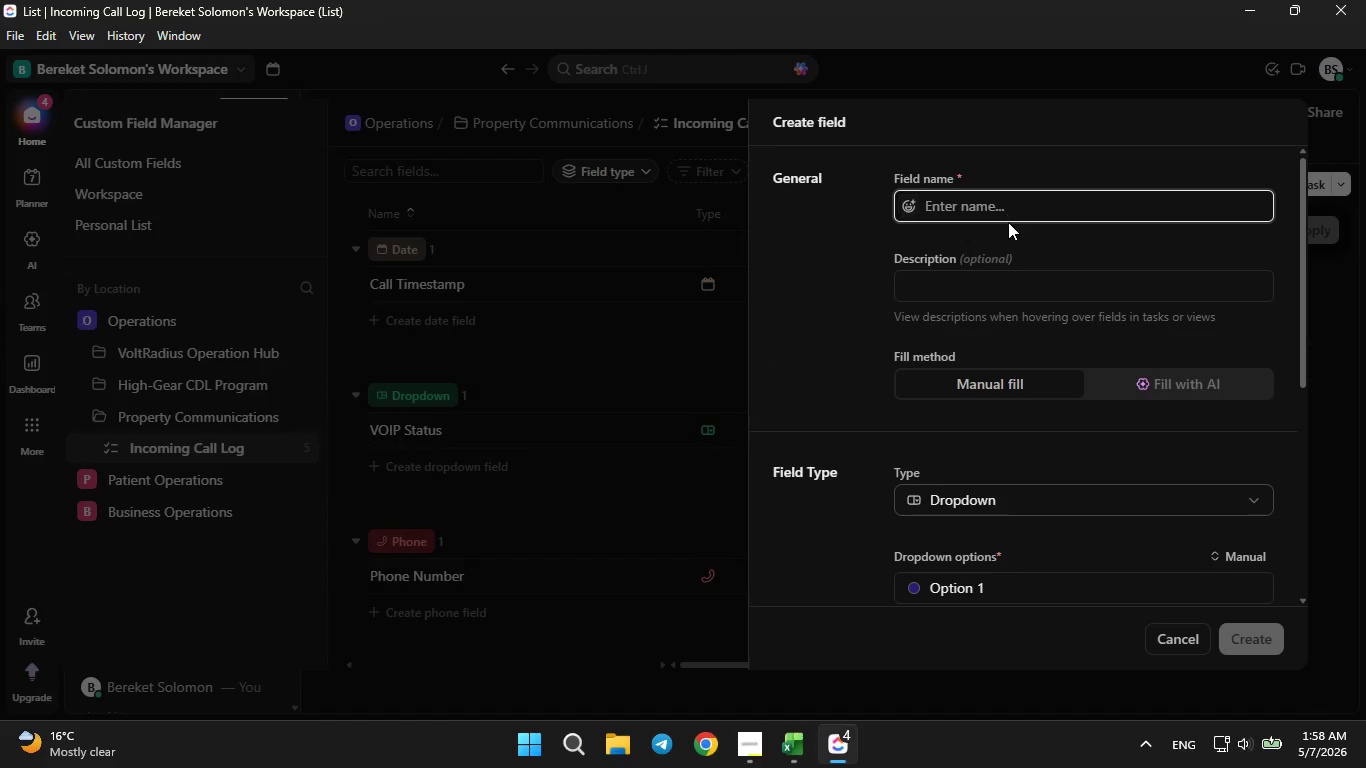 
type(Call Source)
 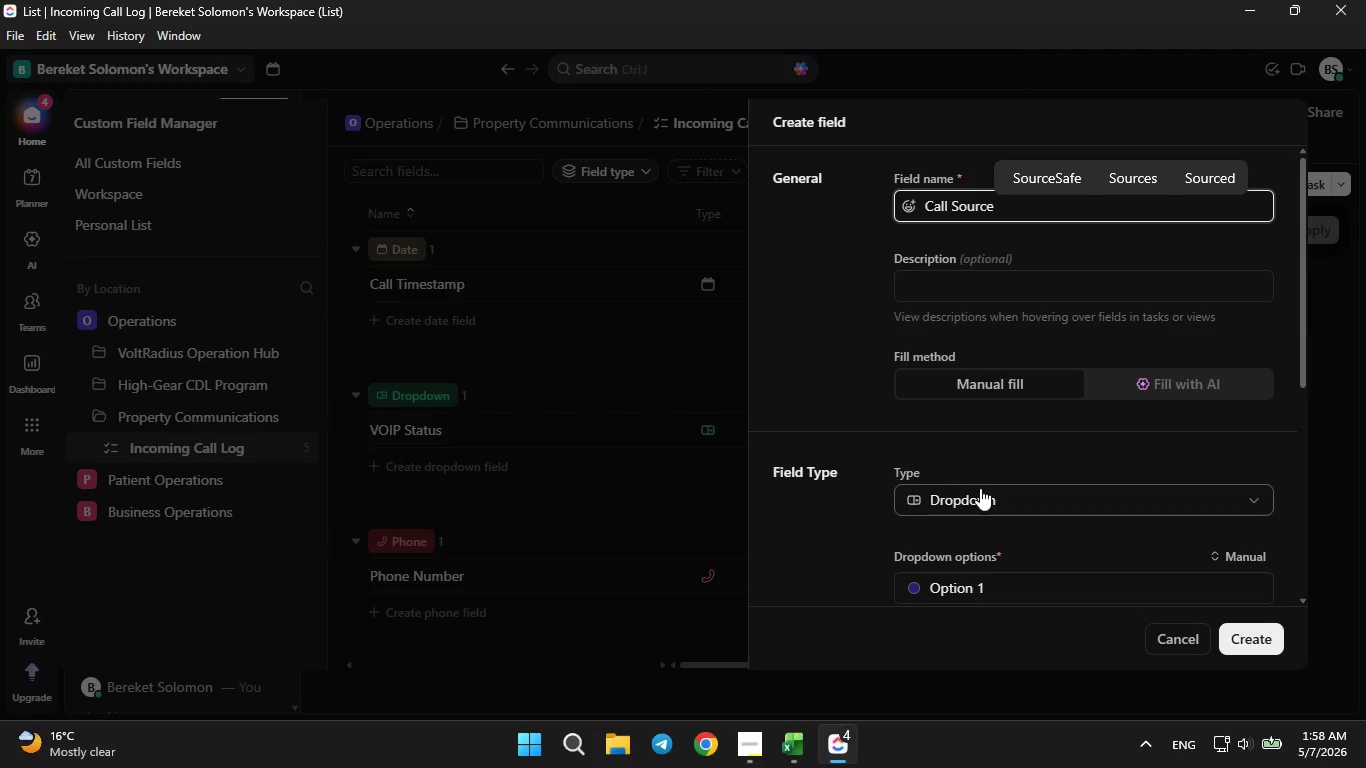 
scroll: coordinate [980, 488], scroll_direction: down, amount: 2.0
 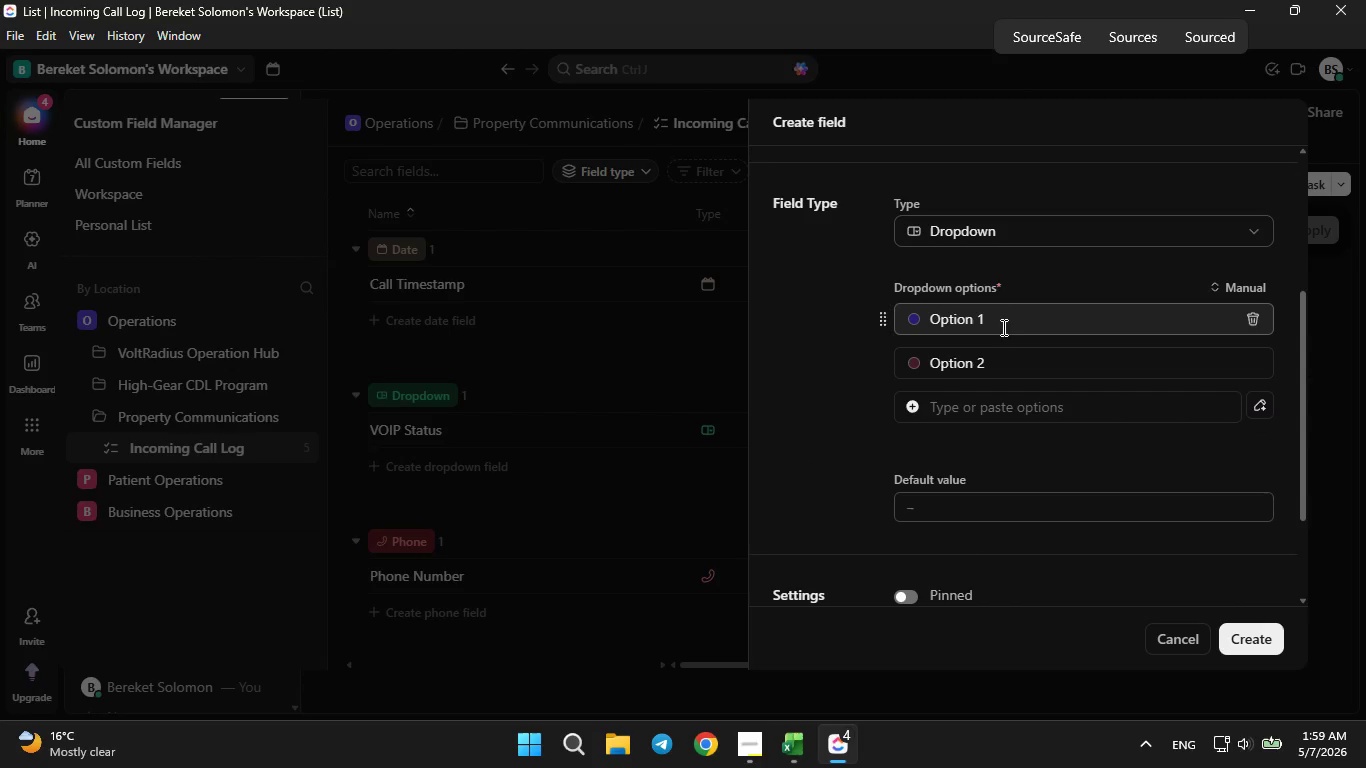 
left_click([1002, 316])
 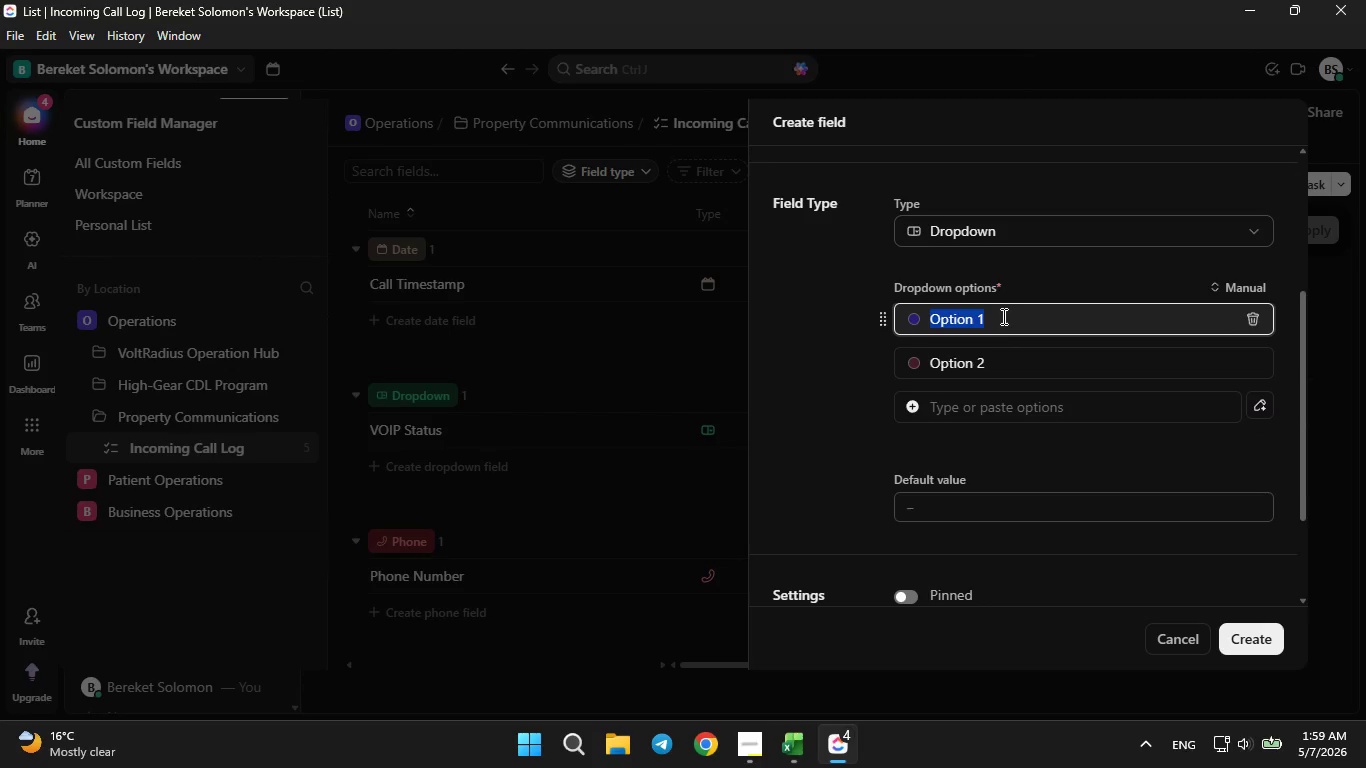 
key(Backspace)
type(Main Office)
 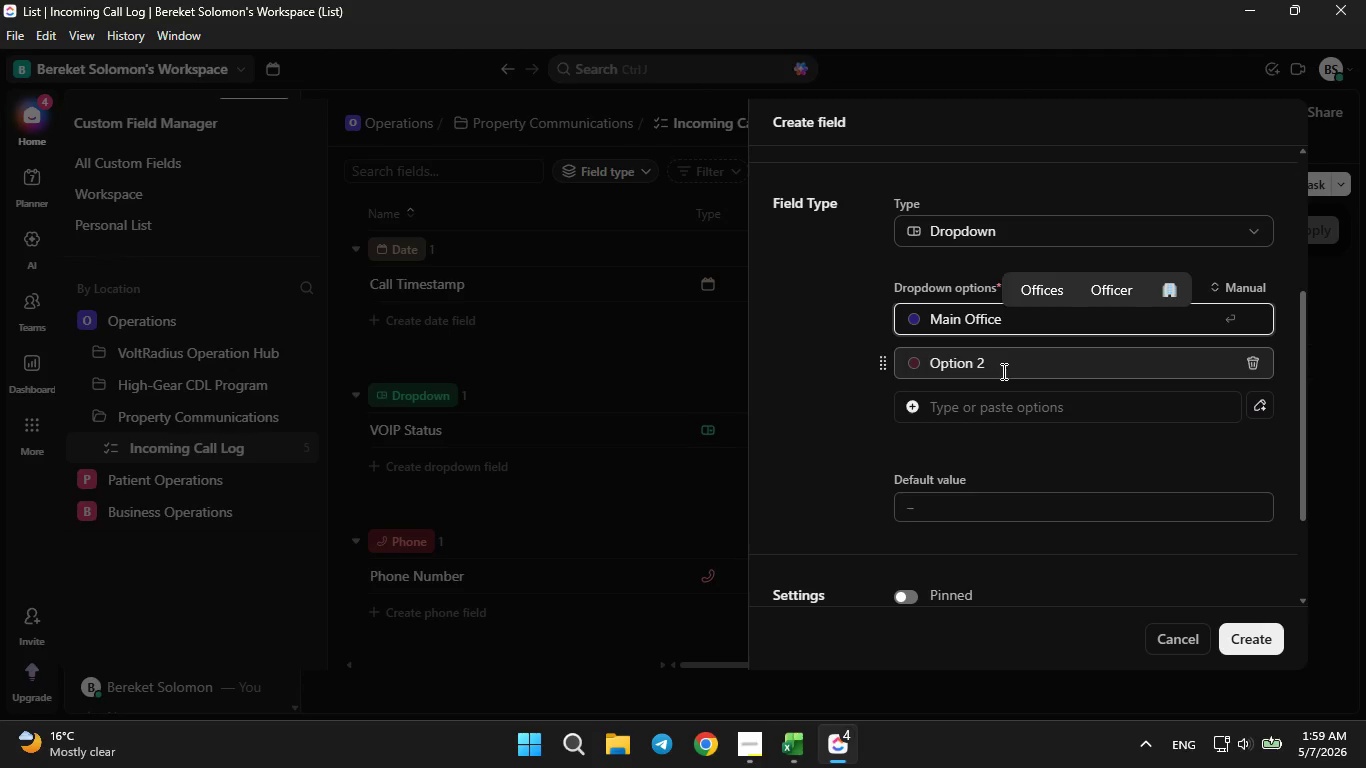 
left_click([1002, 371])
 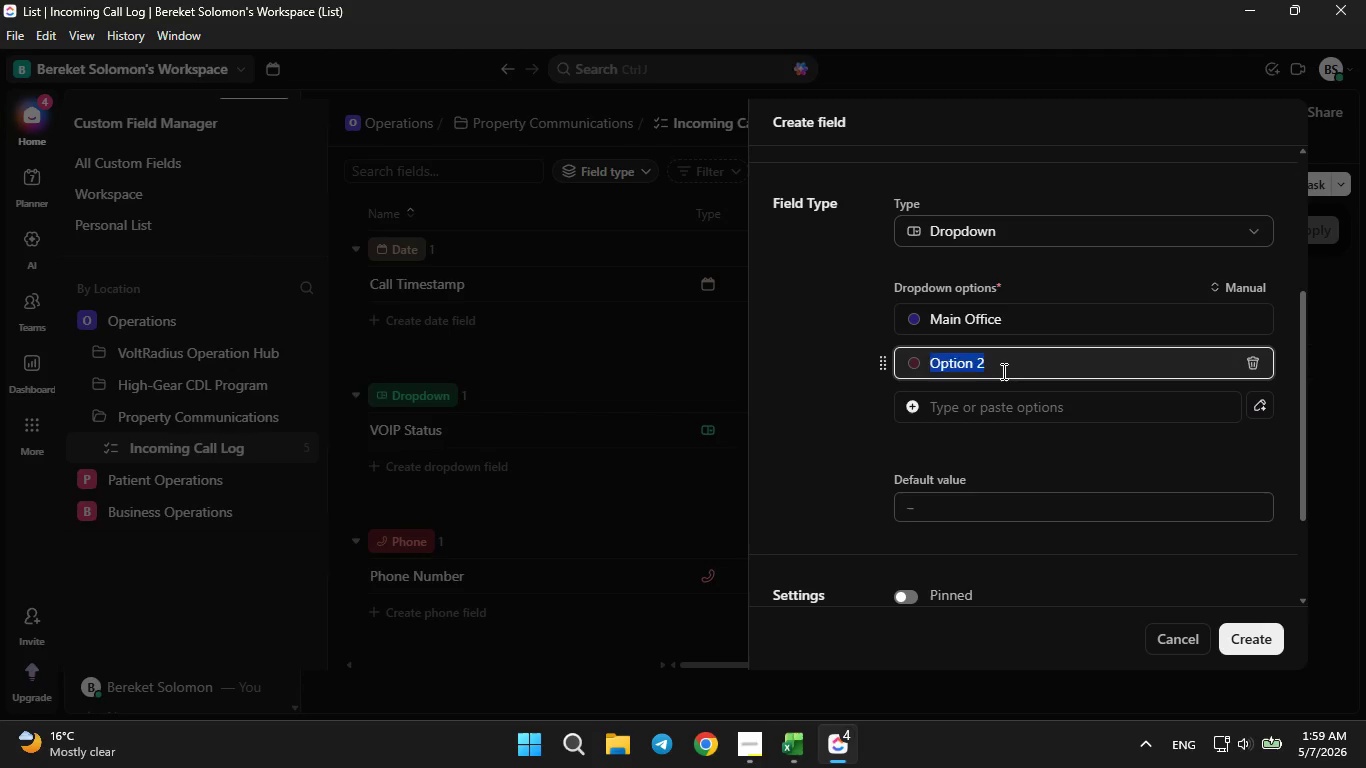 
key(Backspace)
type(Emergency)
 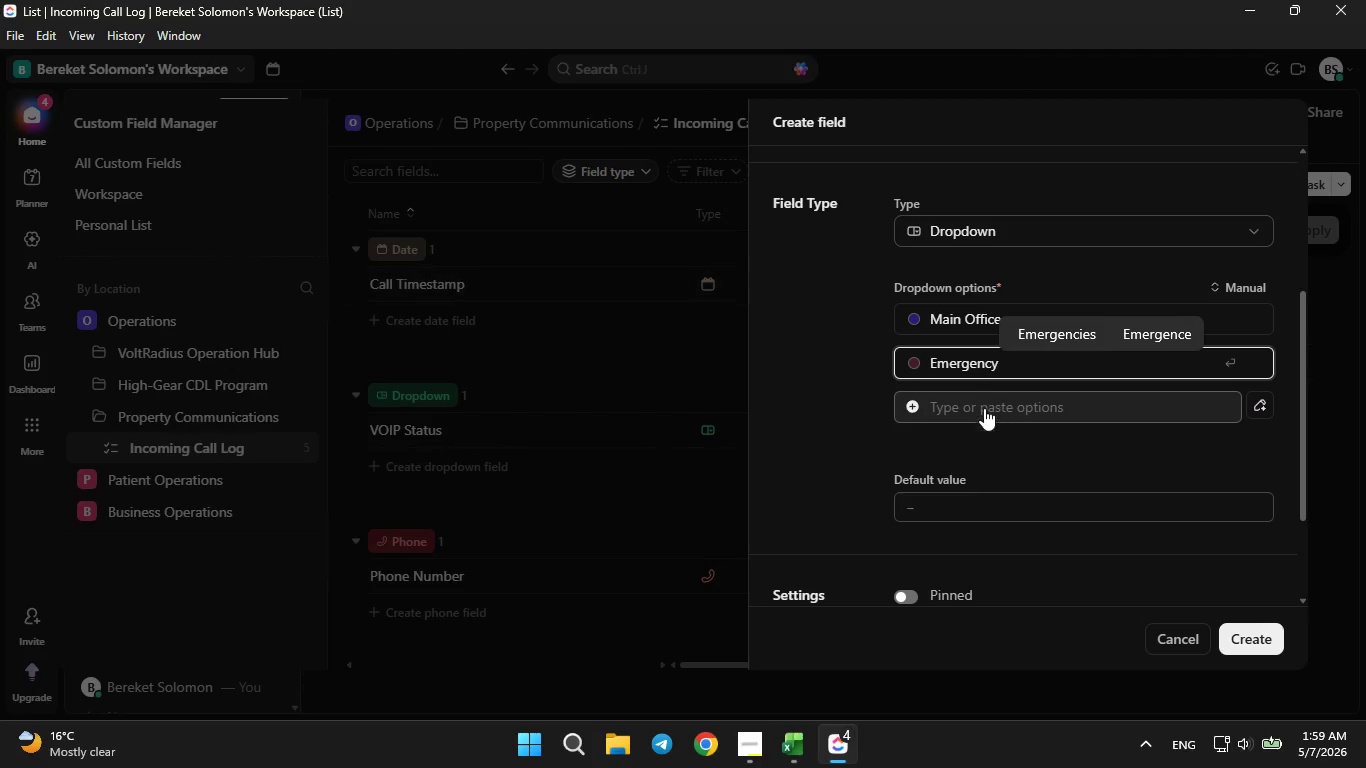 
left_click([984, 408])
 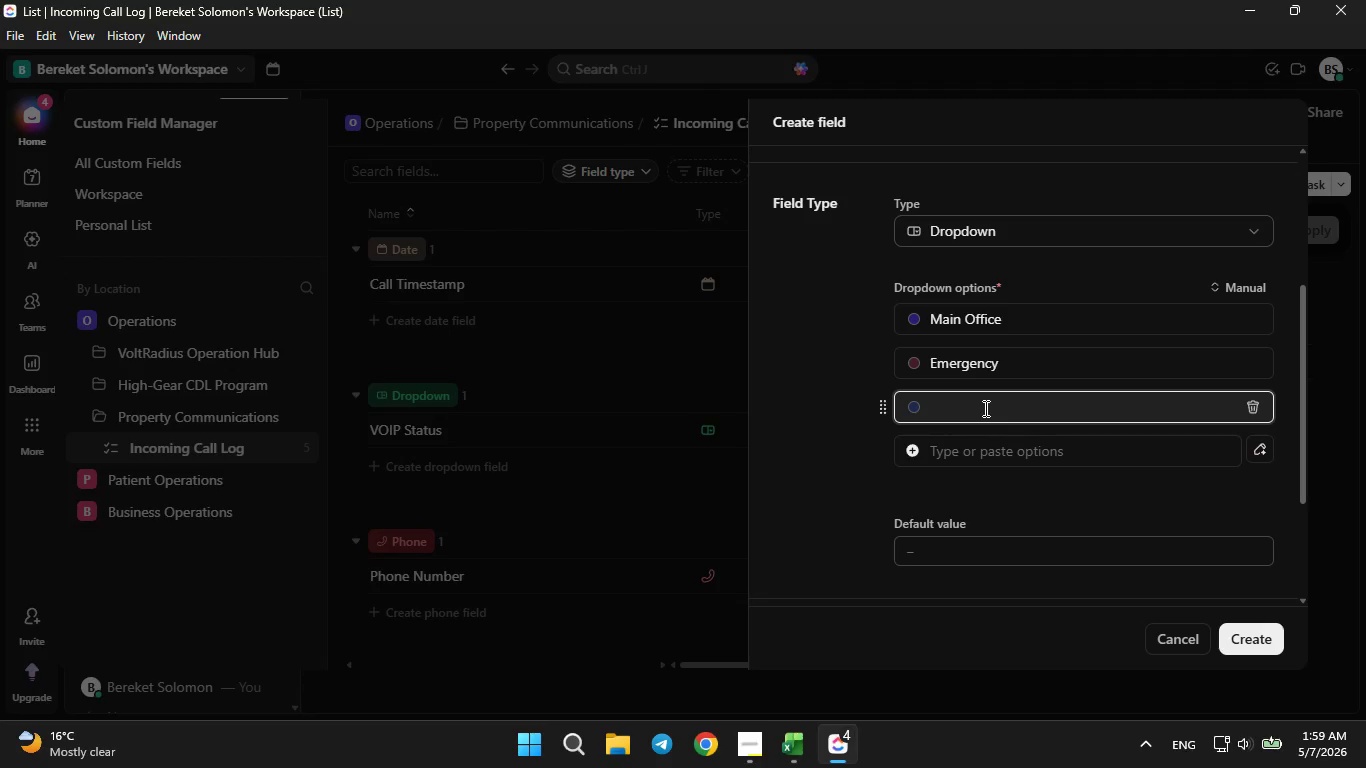 
type(Airbnb Guest Line)
 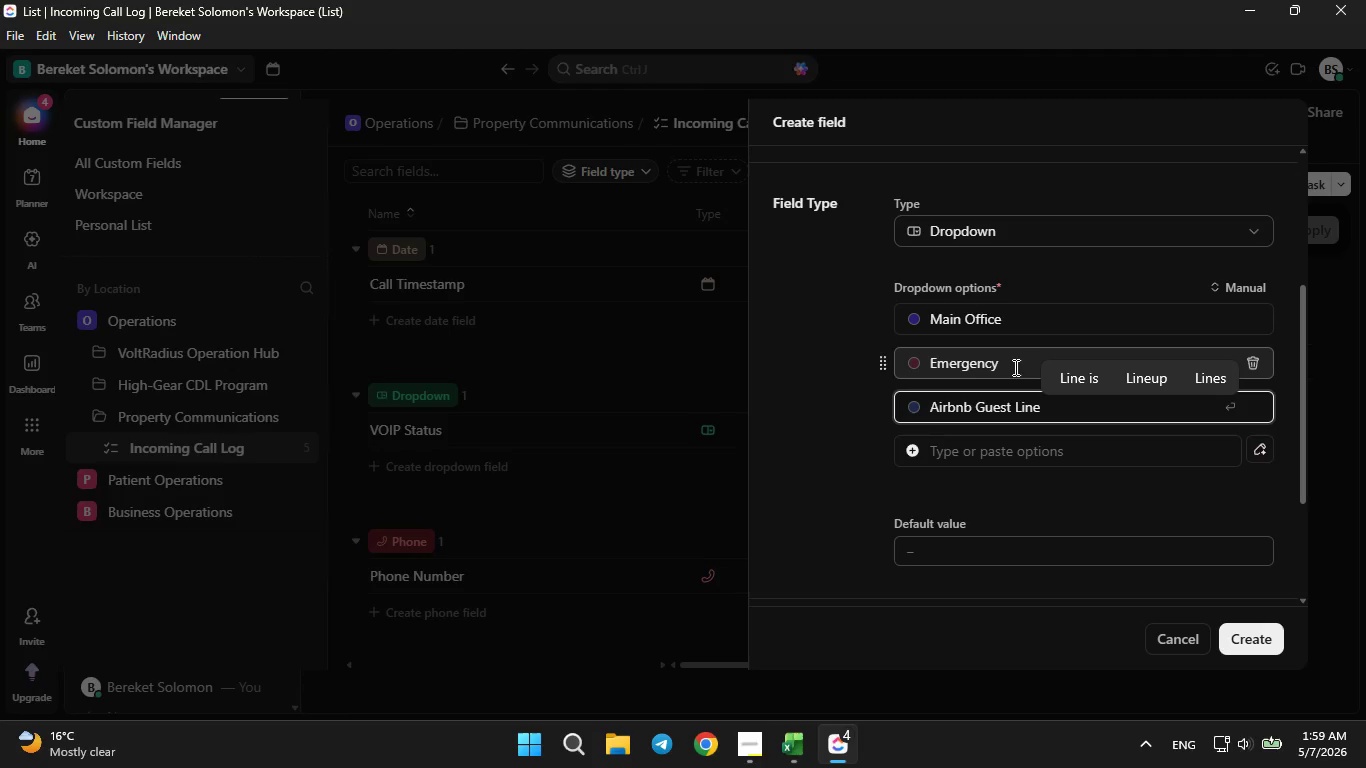 
left_click([1015, 365])
 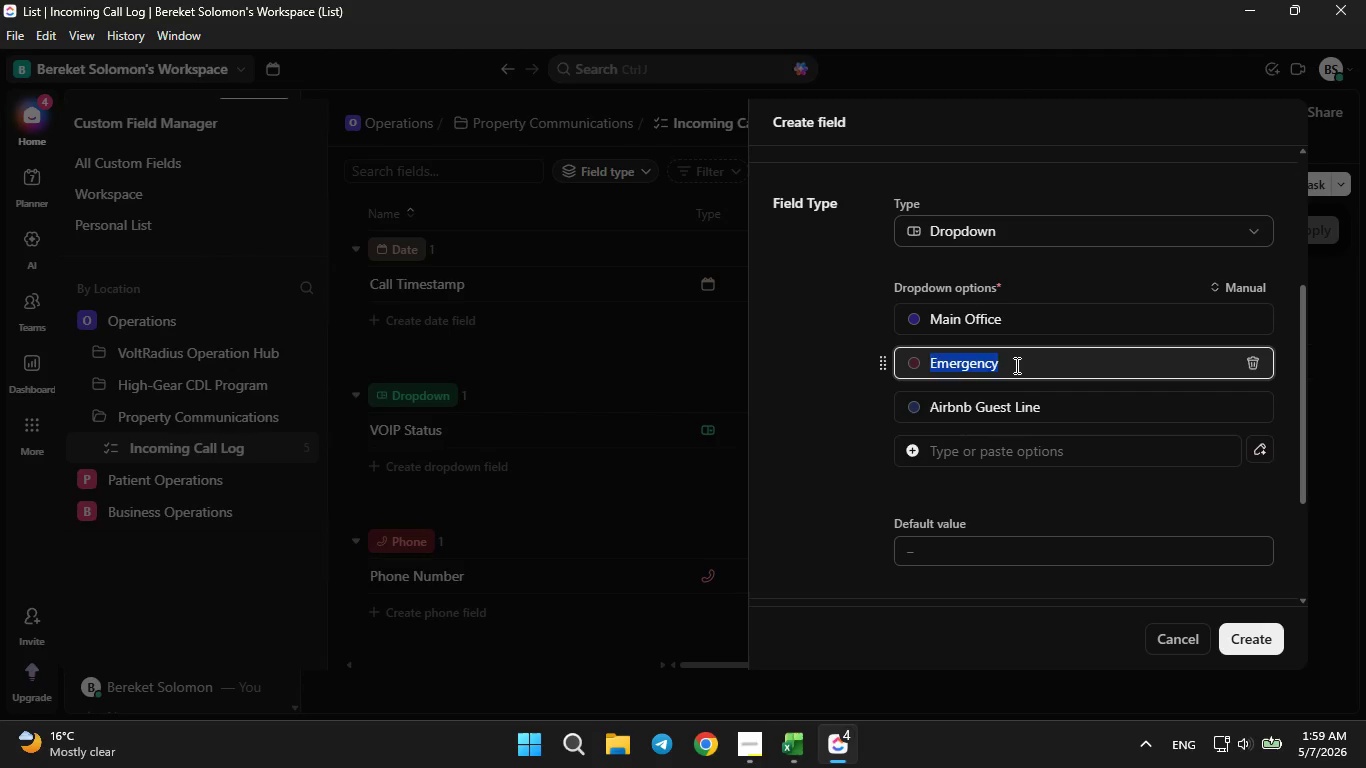 
type( Lin)
 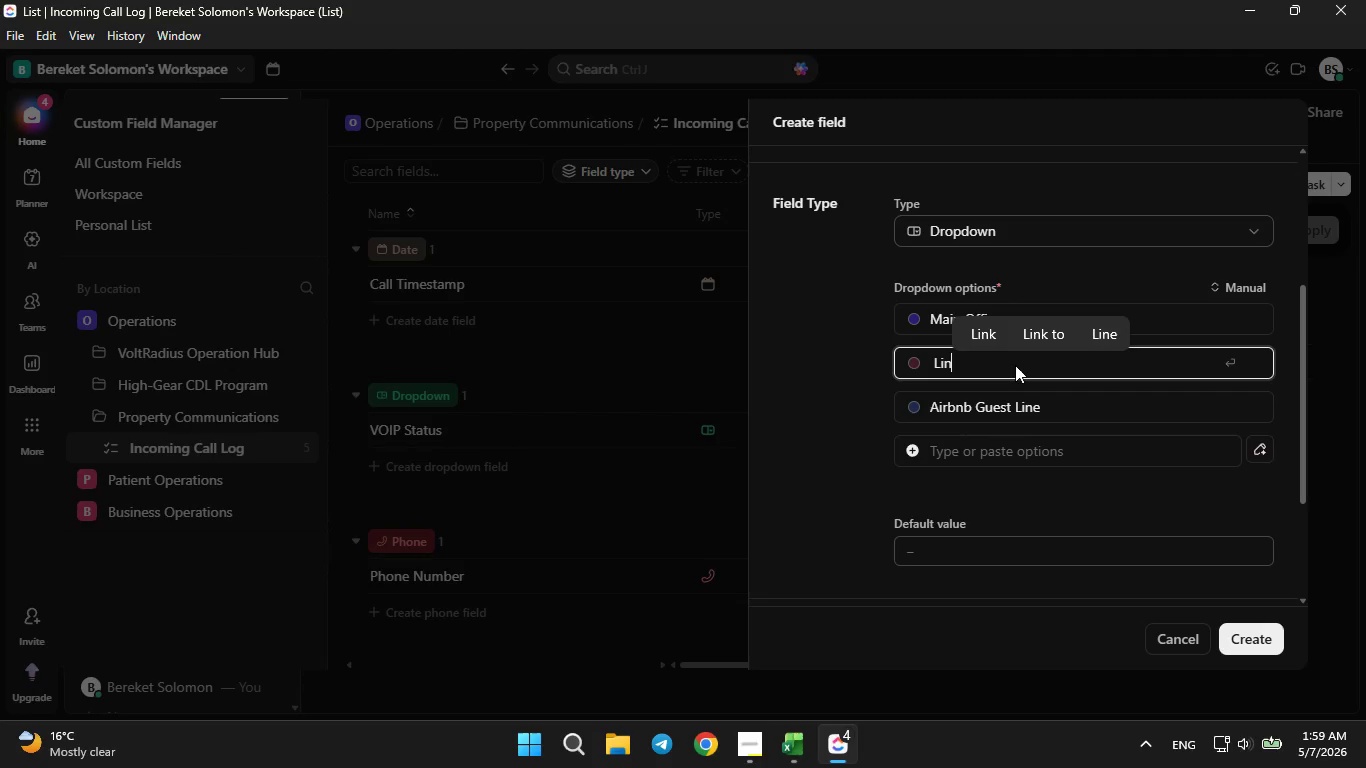 
key(Control+Z)
 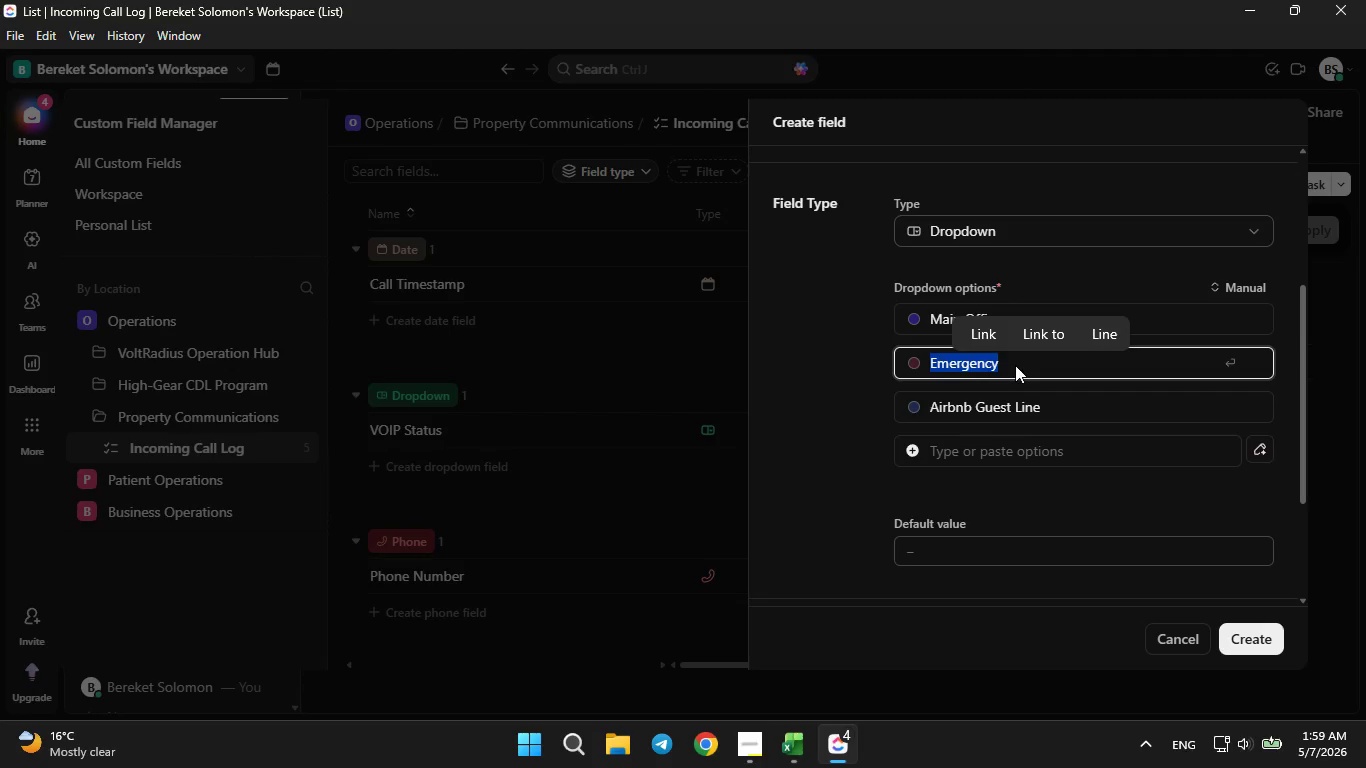 
key(ArrowRight)
 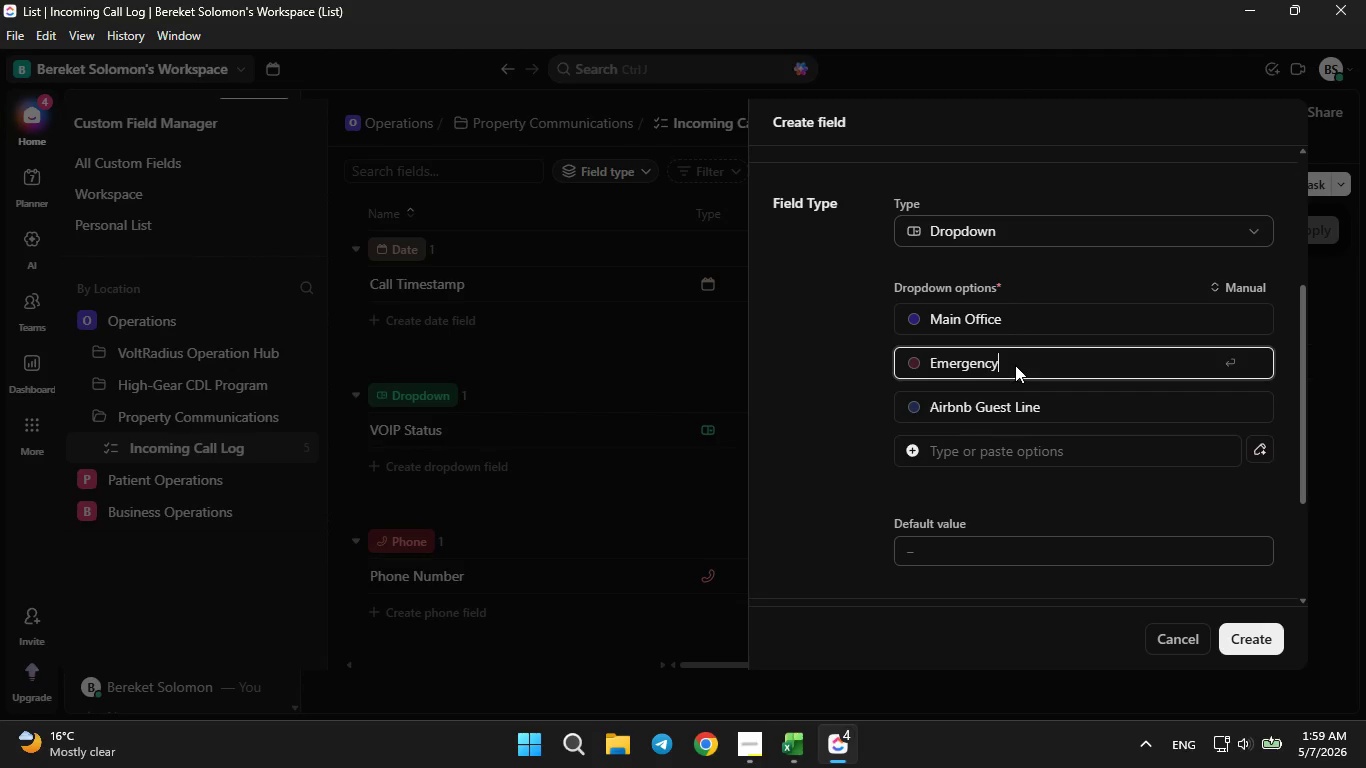 
type( Lin)
 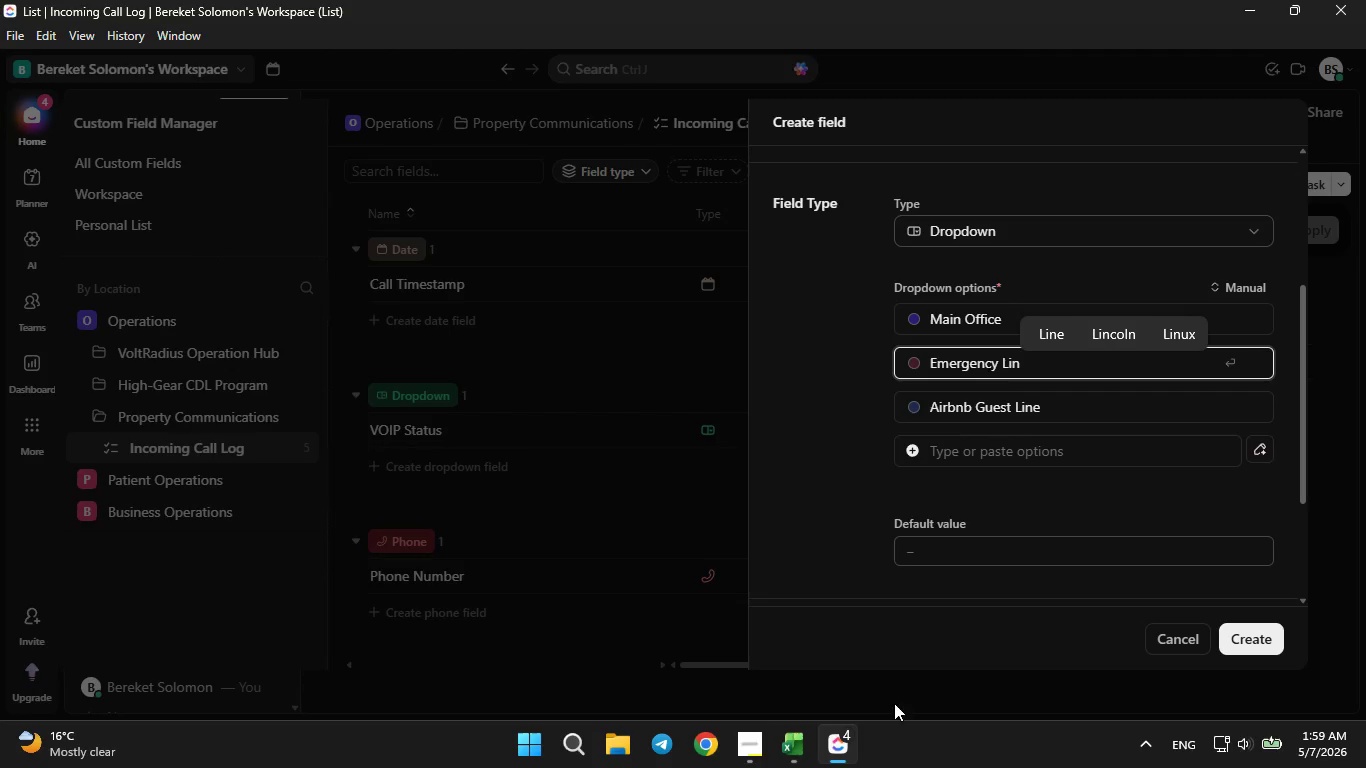 
left_click([806, 759])
 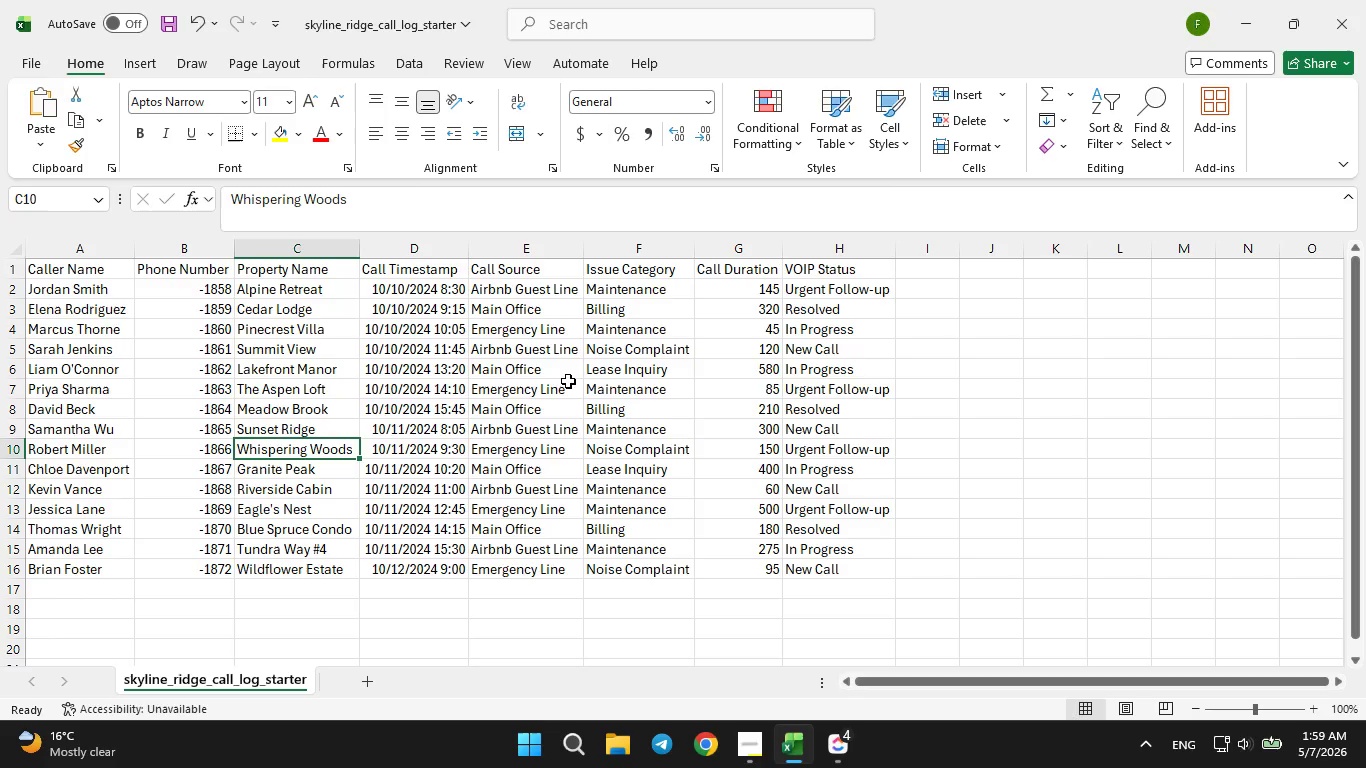 
left_click([527, 307])
 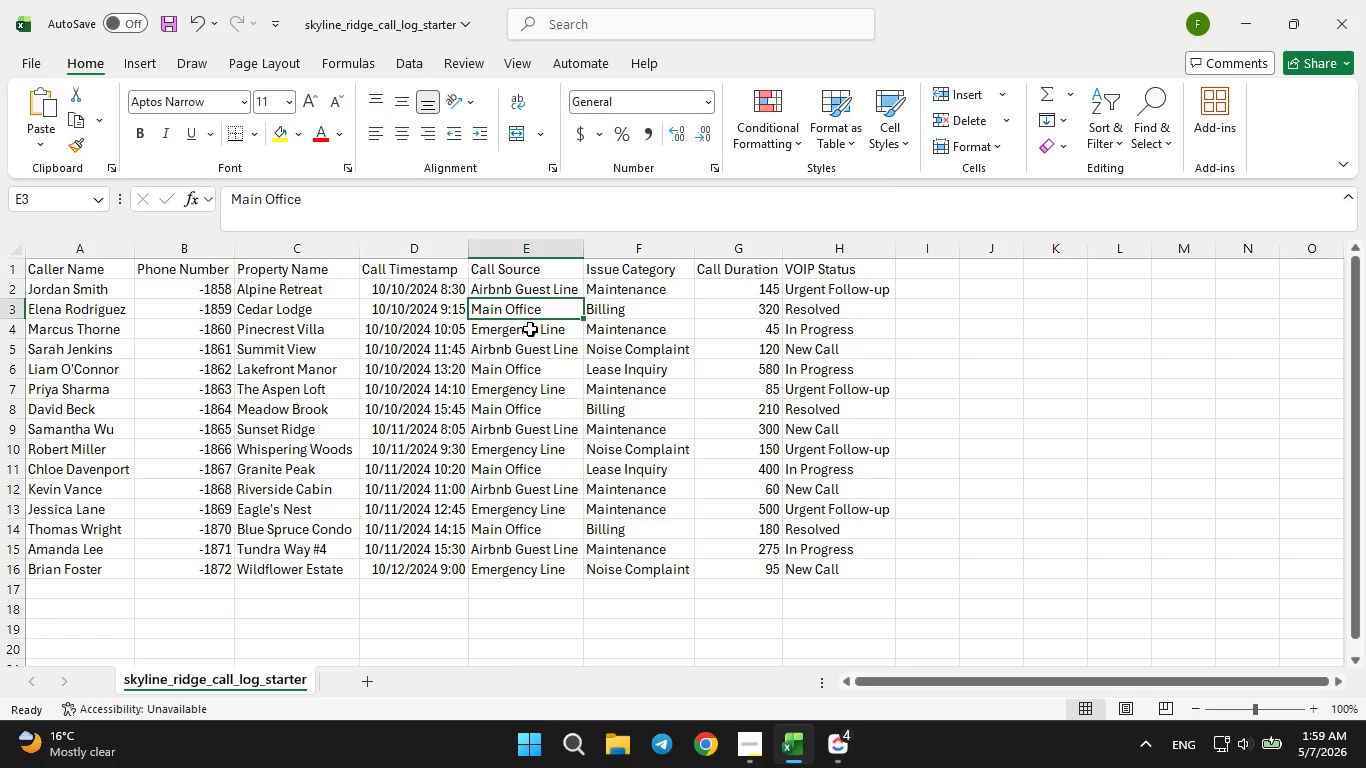 
left_click([530, 330])
 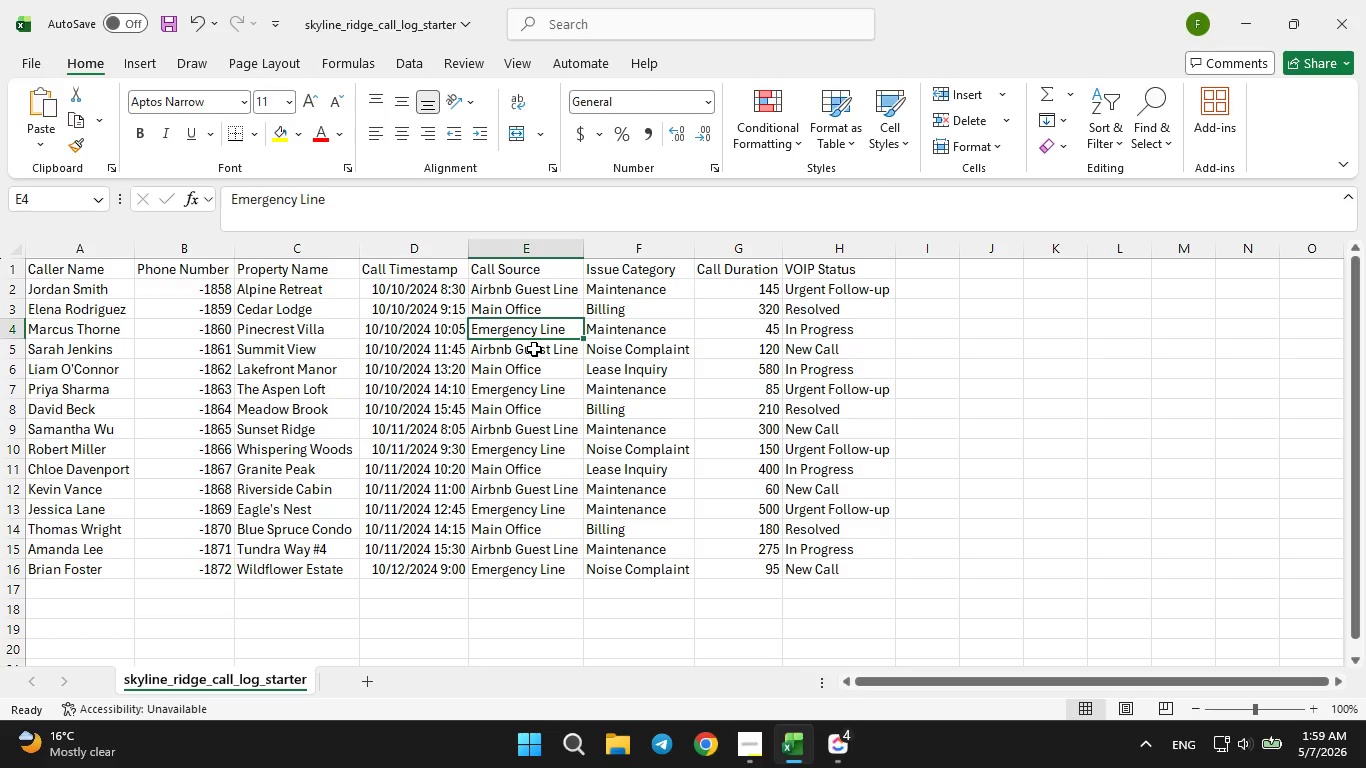 
left_click([534, 349])
 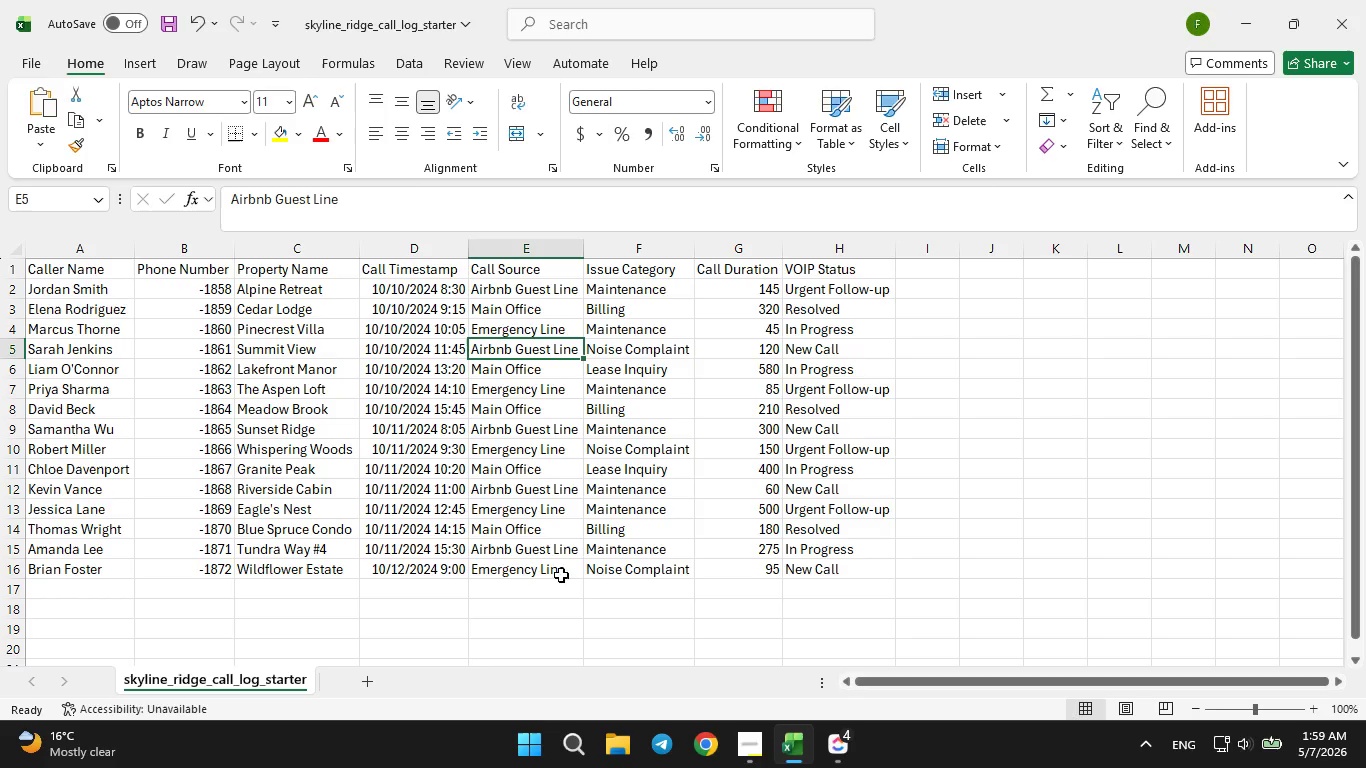 
wait(5.92)
 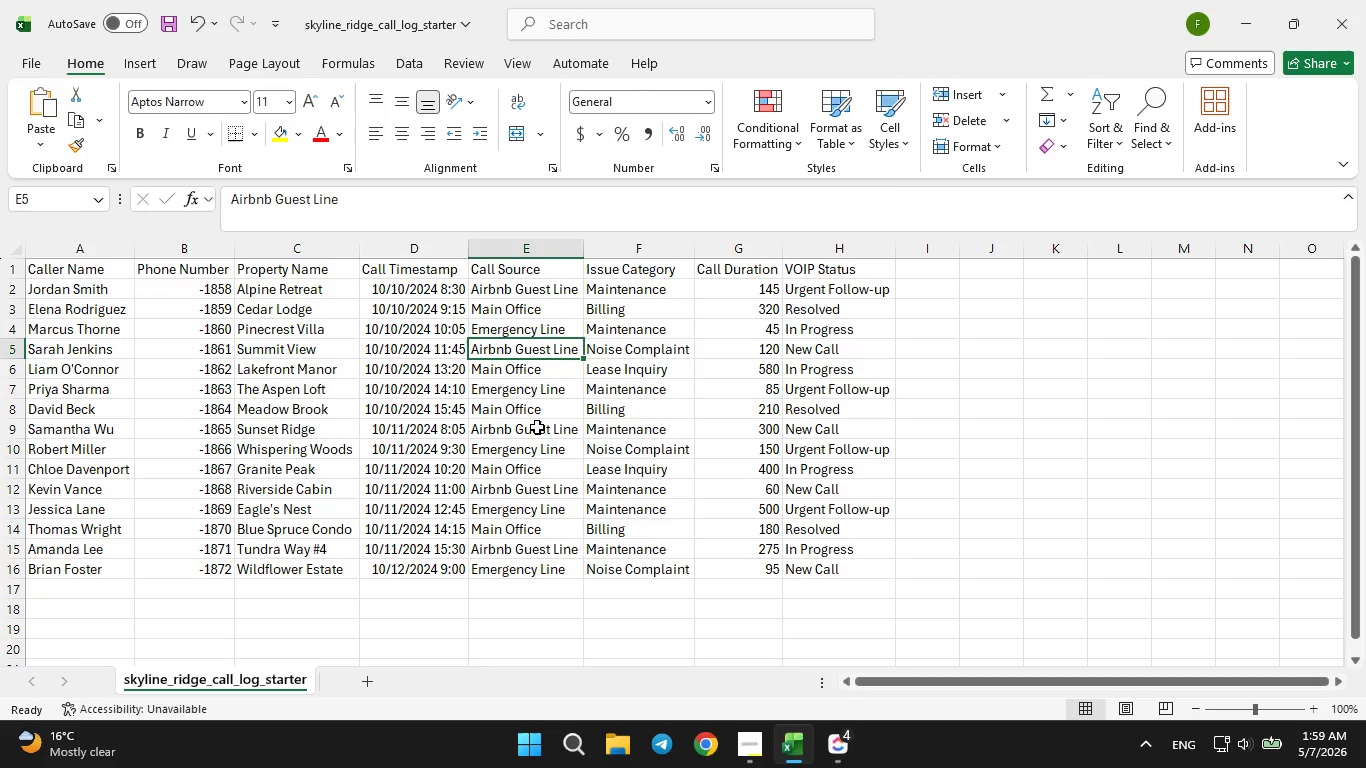 
left_click([842, 743])
 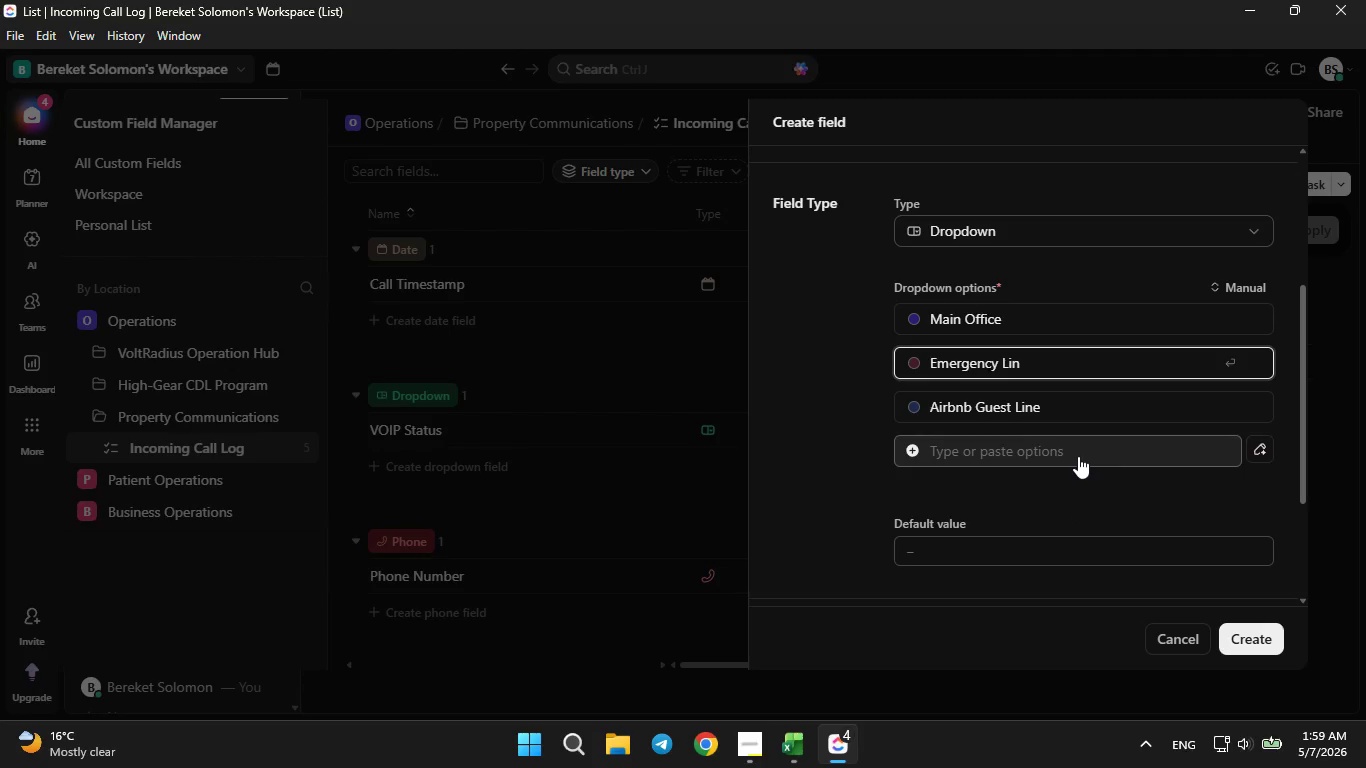 
key(E)
 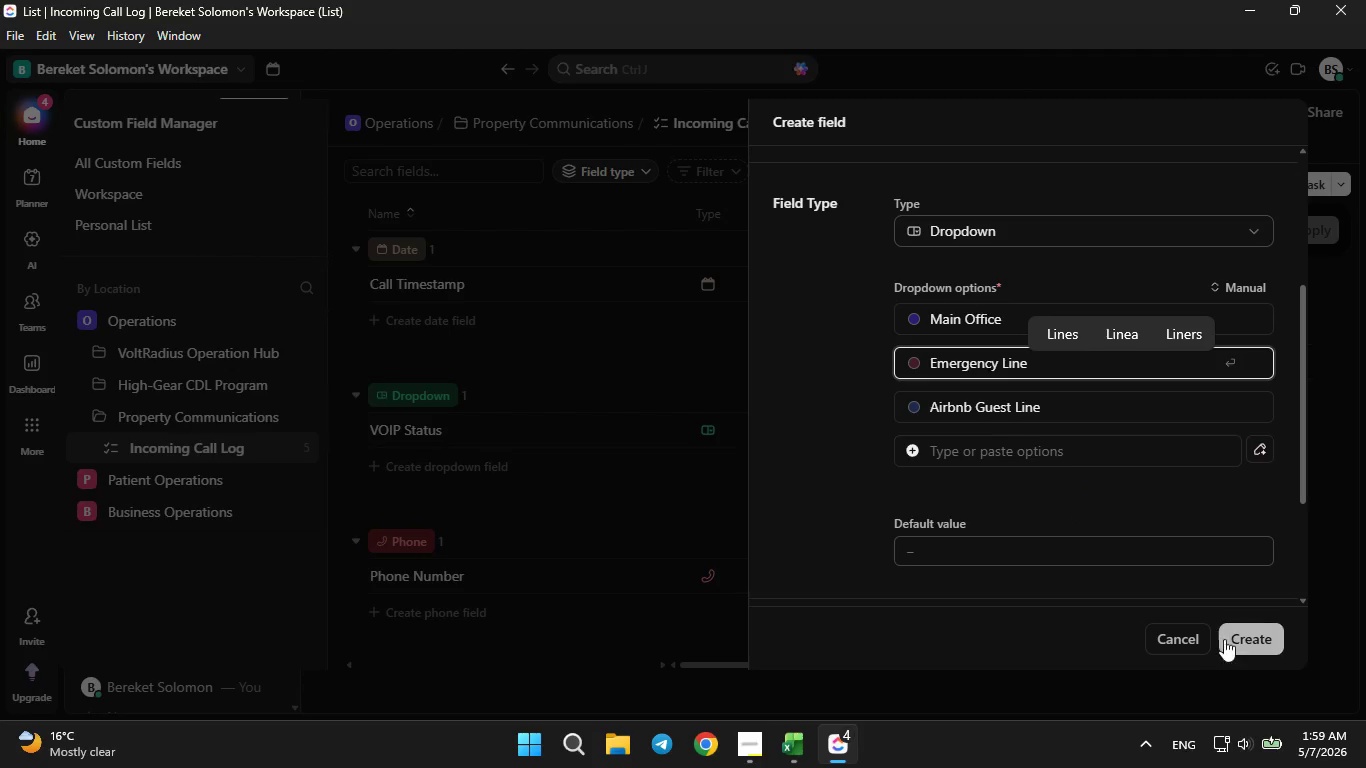 
left_click([1224, 643])
 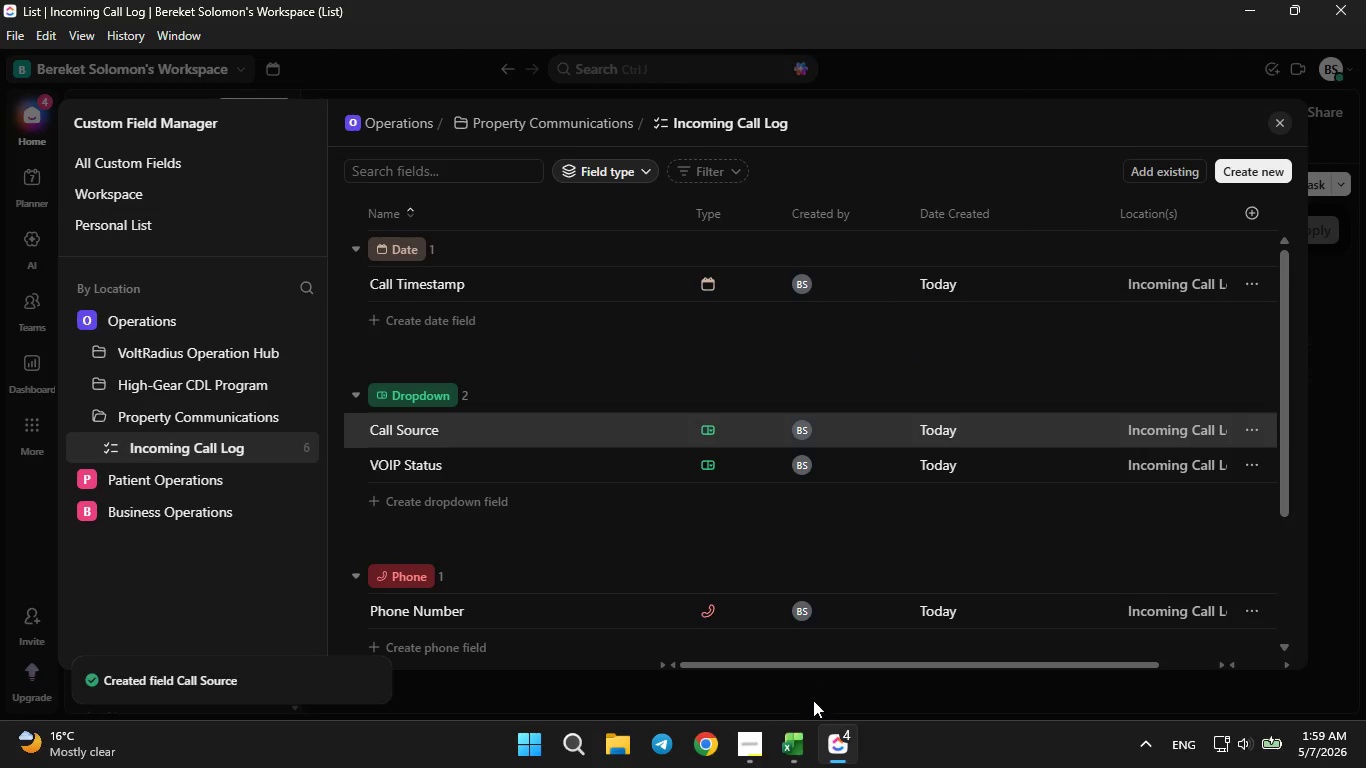 
left_click([798, 729])
 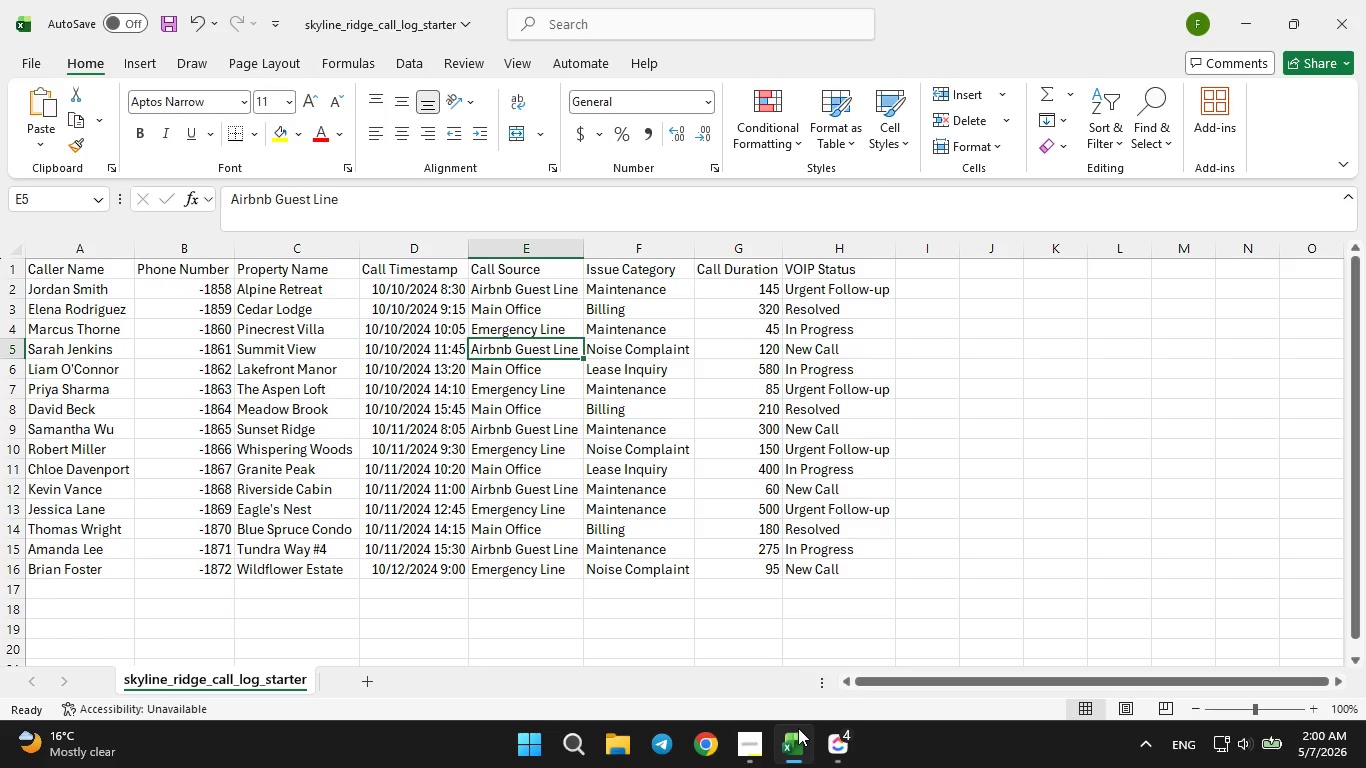 
wait(6.77)
 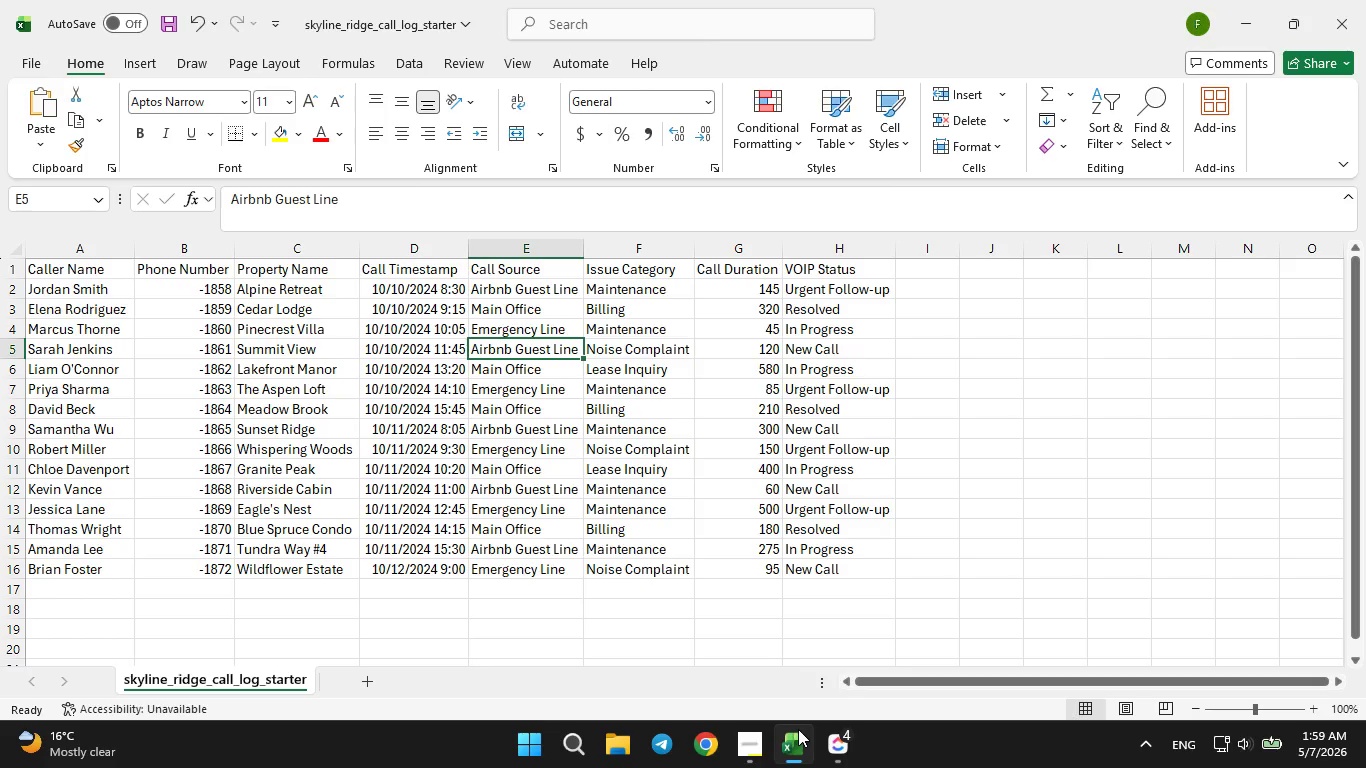 
left_click([798, 728])
 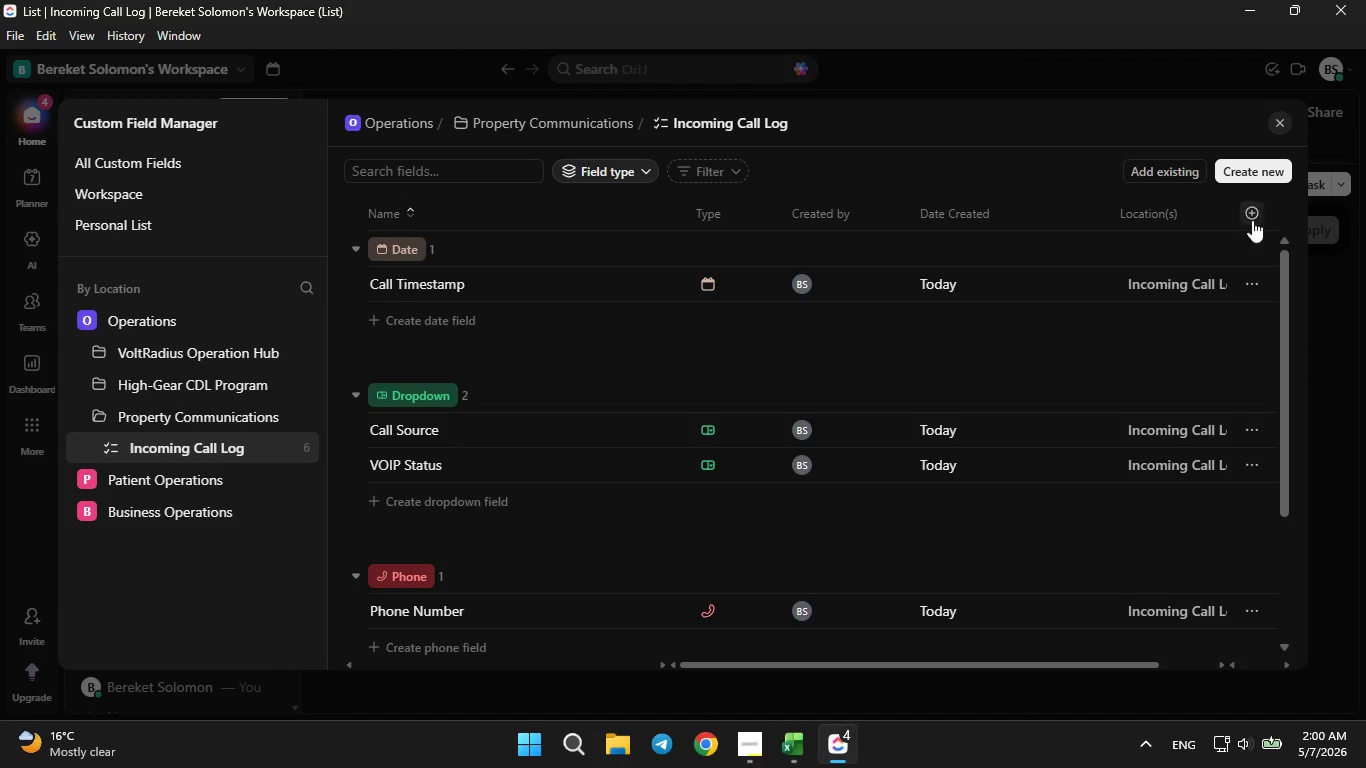 
left_click([1253, 184])
 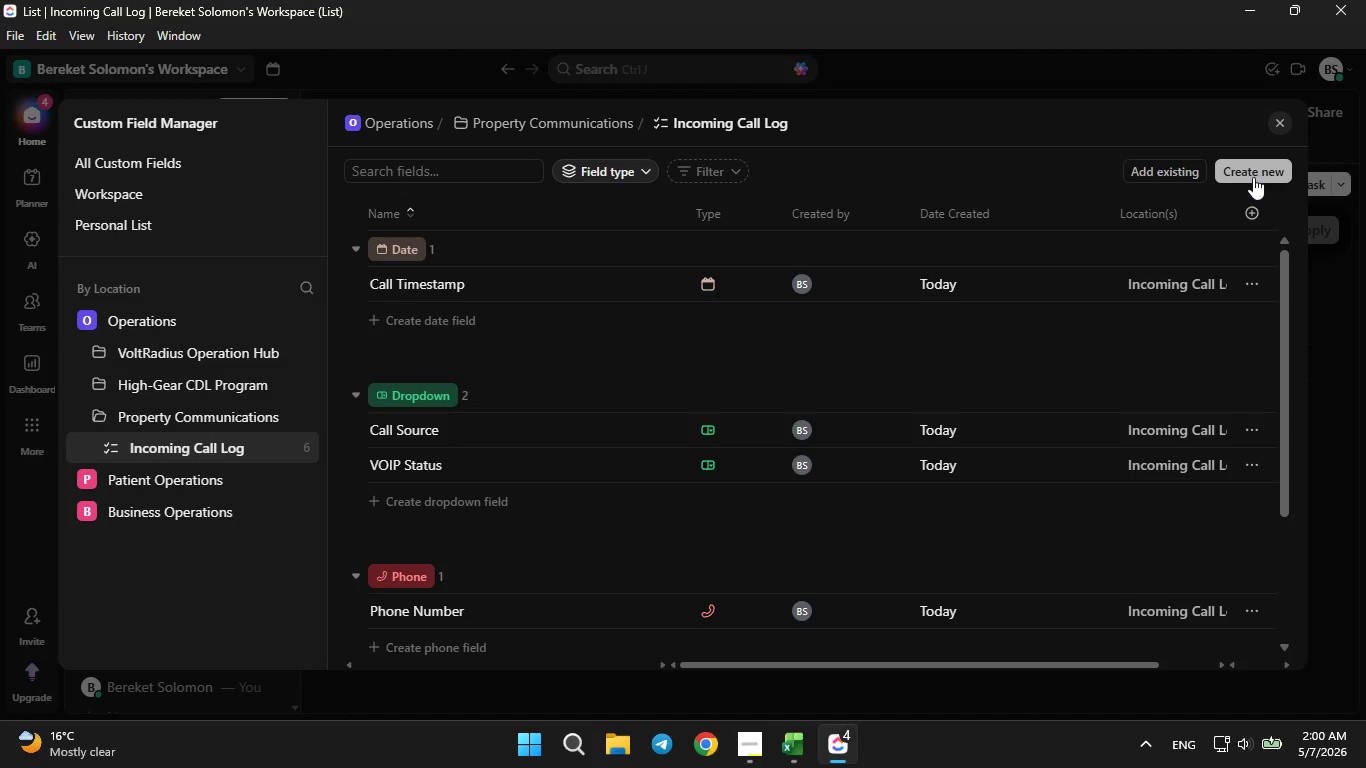 
double_click([1253, 177])
 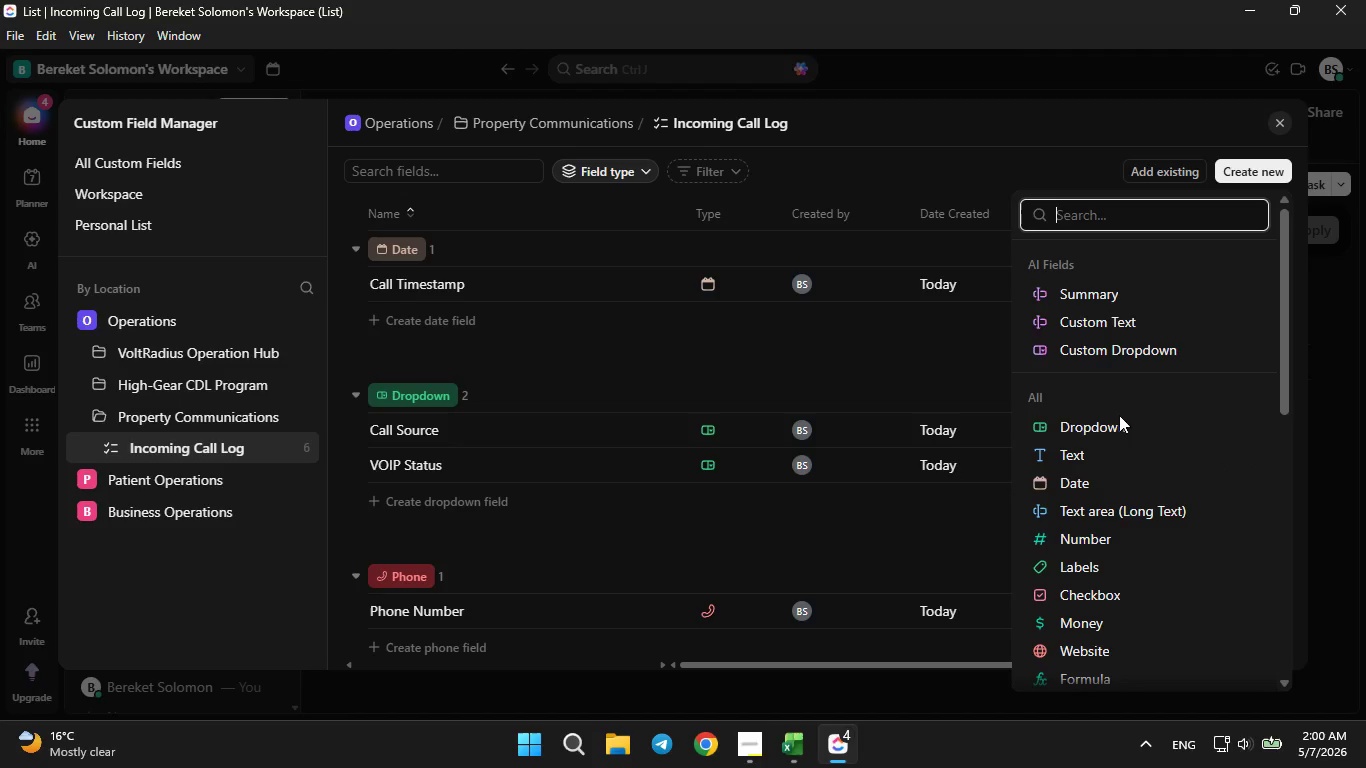 
left_click([1118, 427])
 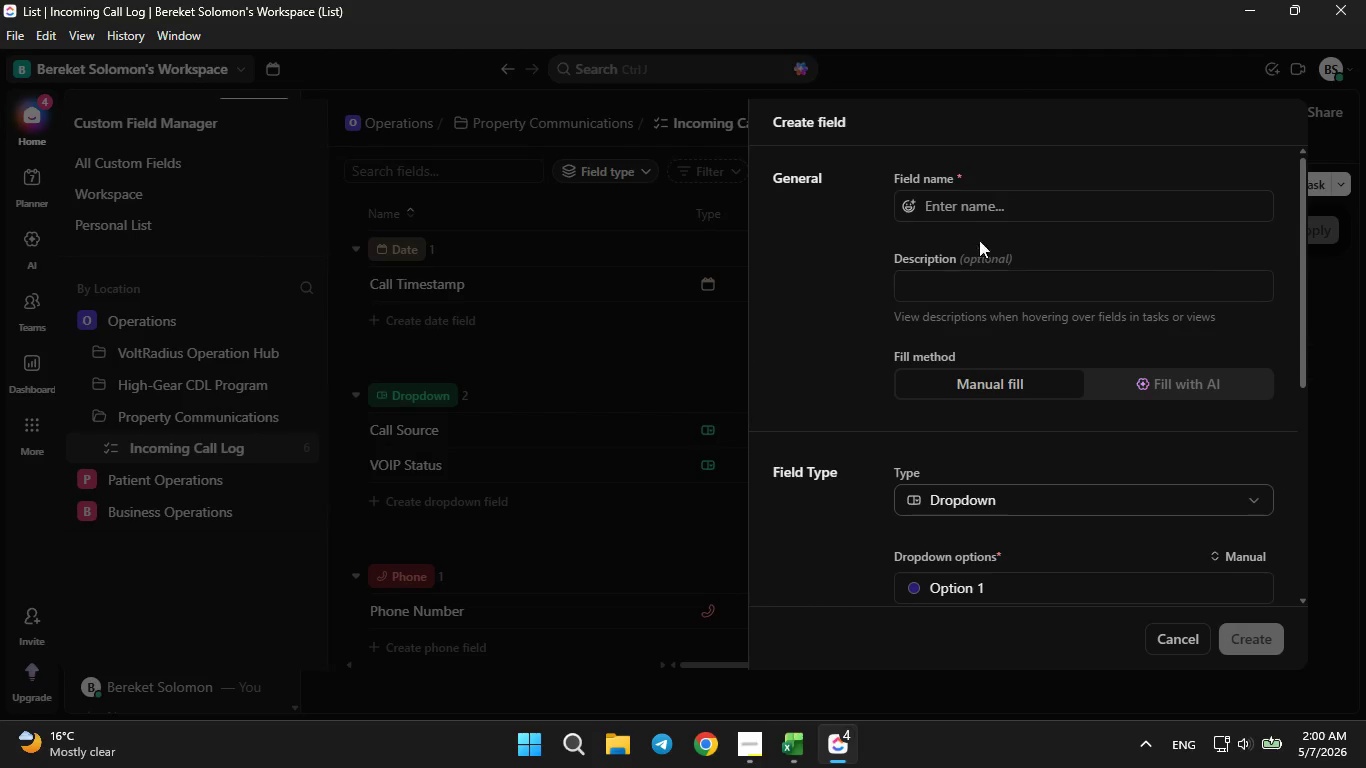 
left_click([979, 208])
 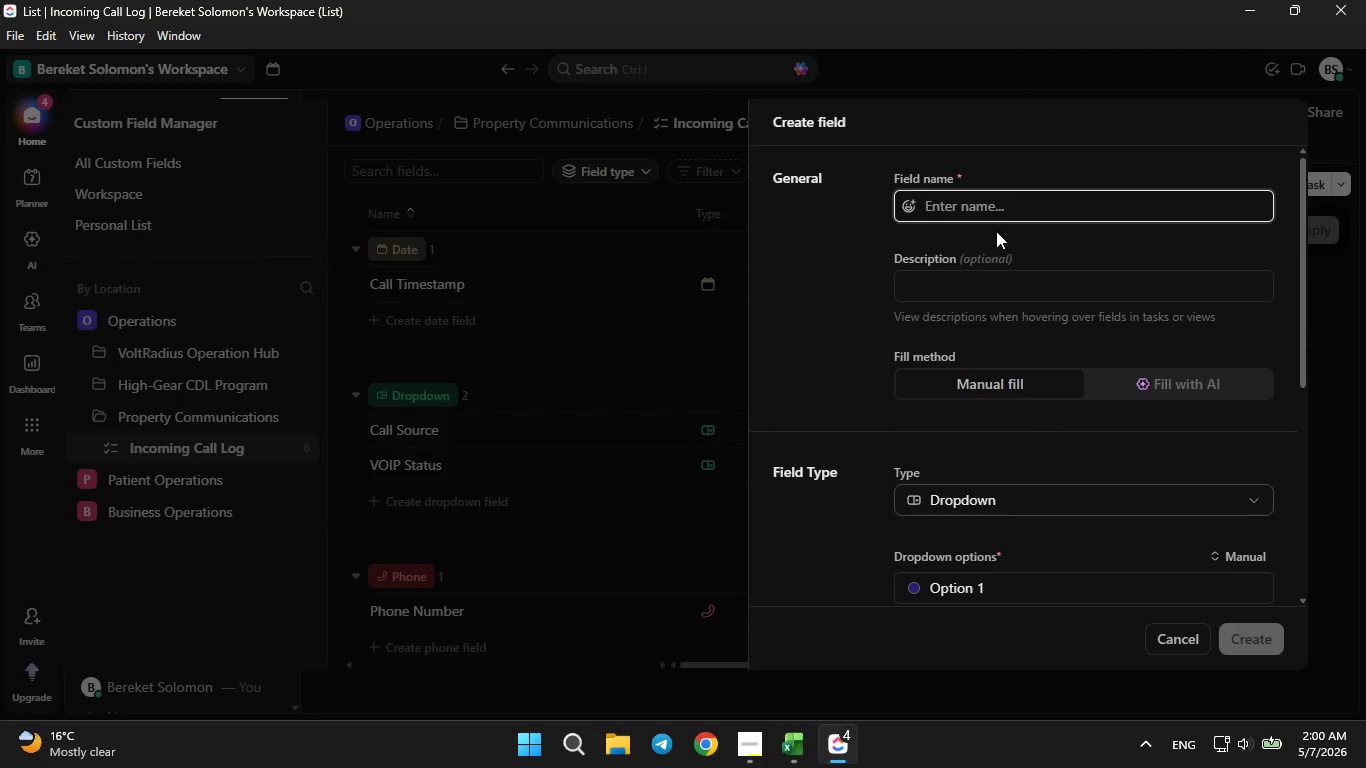 
type(Issue Cata)
key(Backspace)
type(egory)
 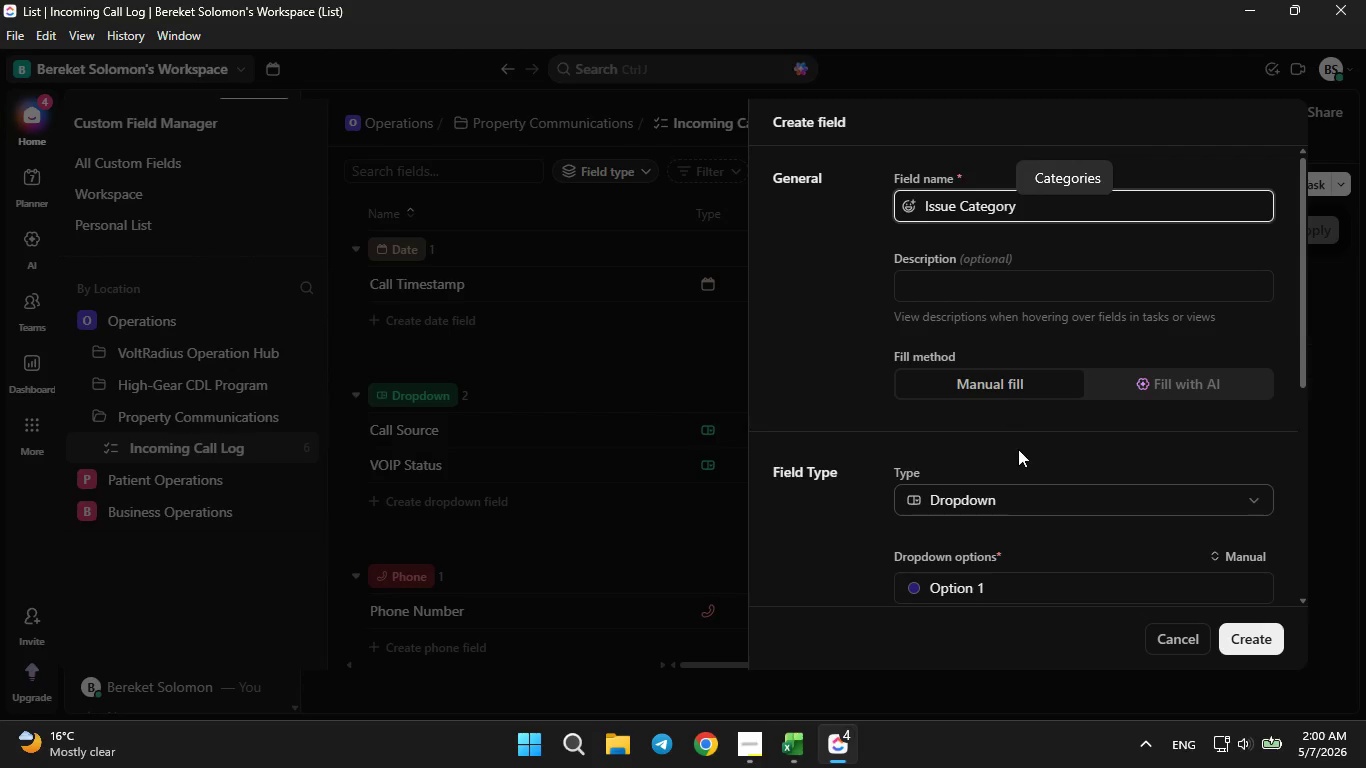 
scroll: coordinate [1018, 449], scroll_direction: down, amount: 1.0
 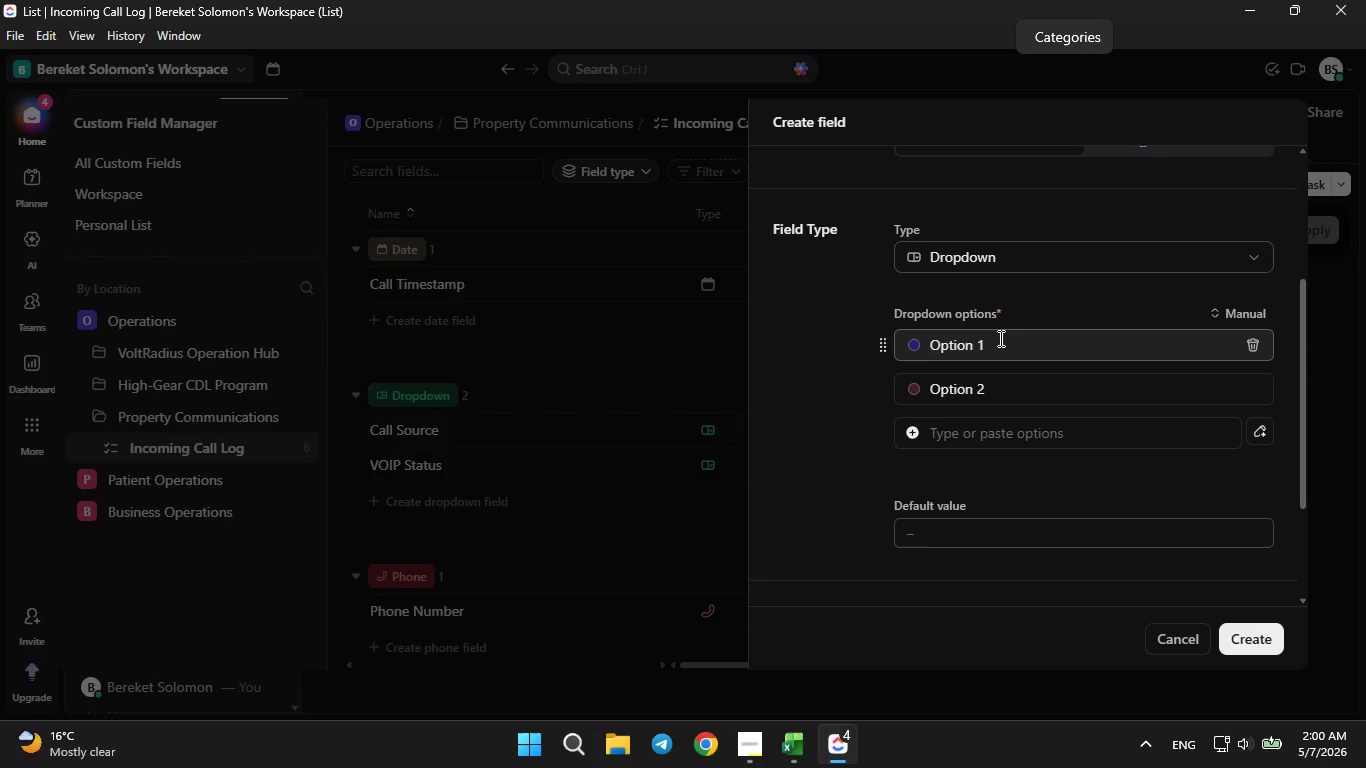 
left_click([999, 338])
 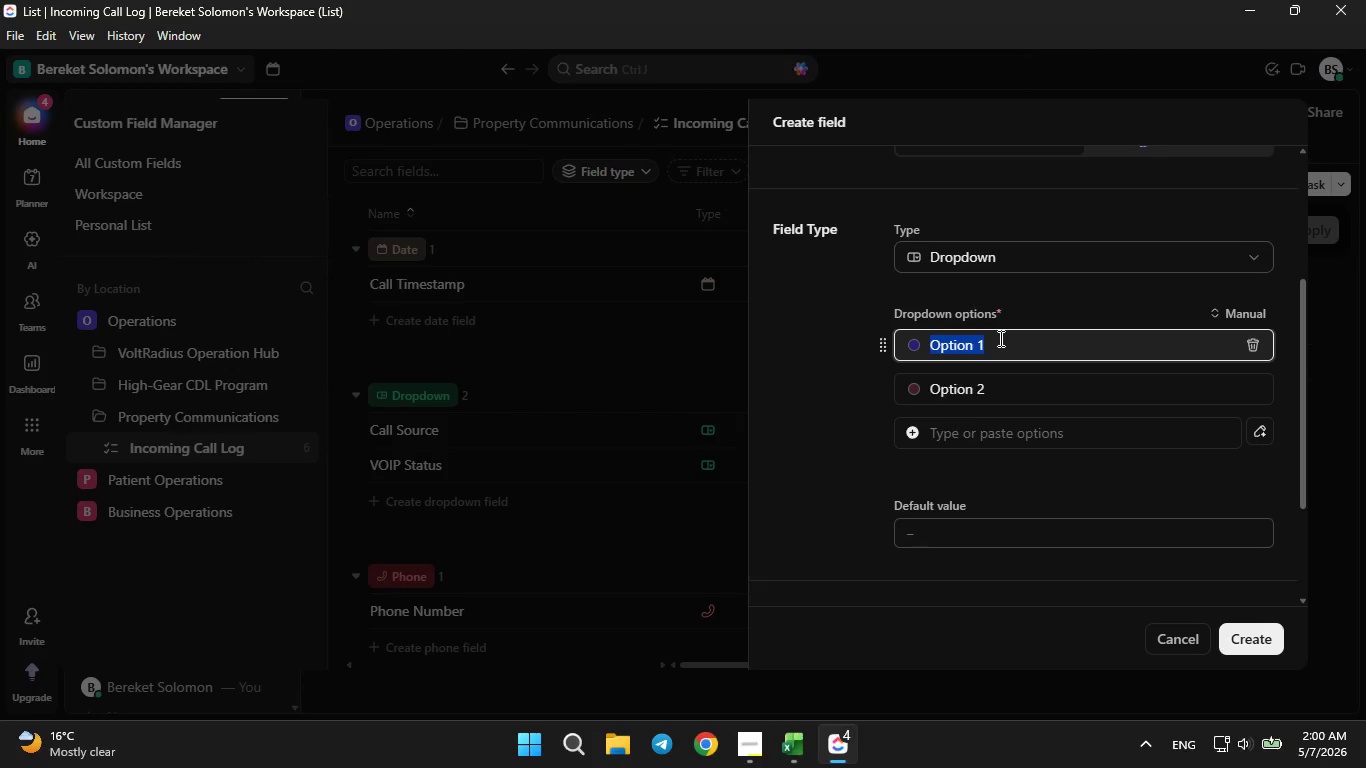 
key(Backspace)
type(Maintenance)
 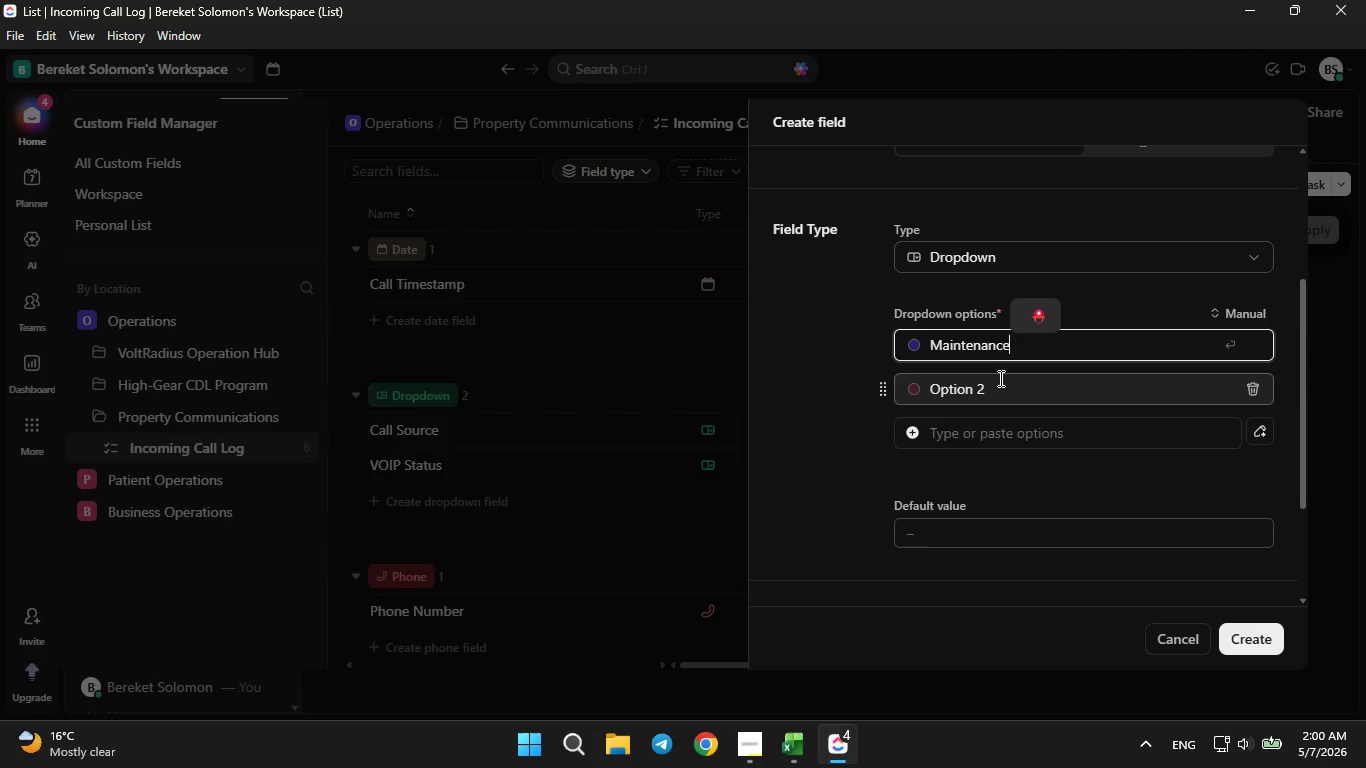 
left_click([999, 380])
 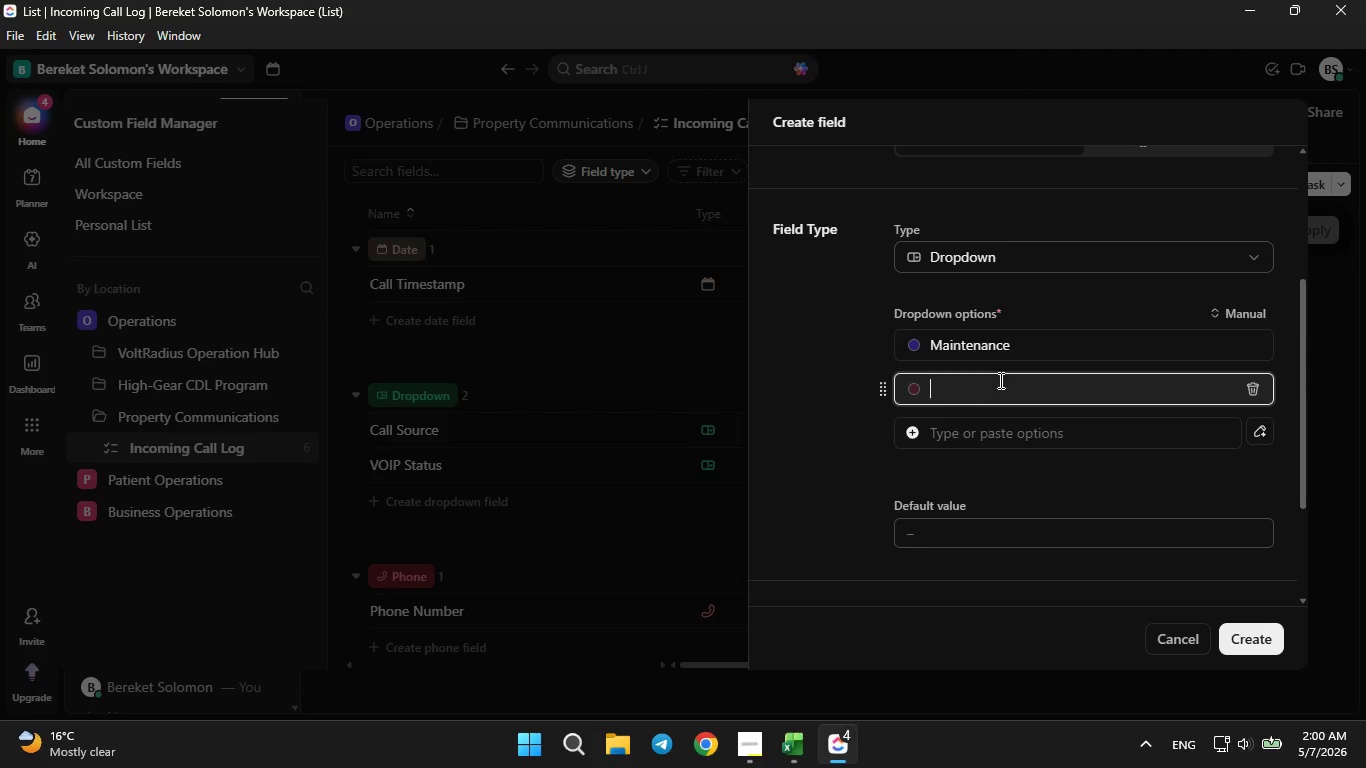 
key(Backspace)
type(Billing)
 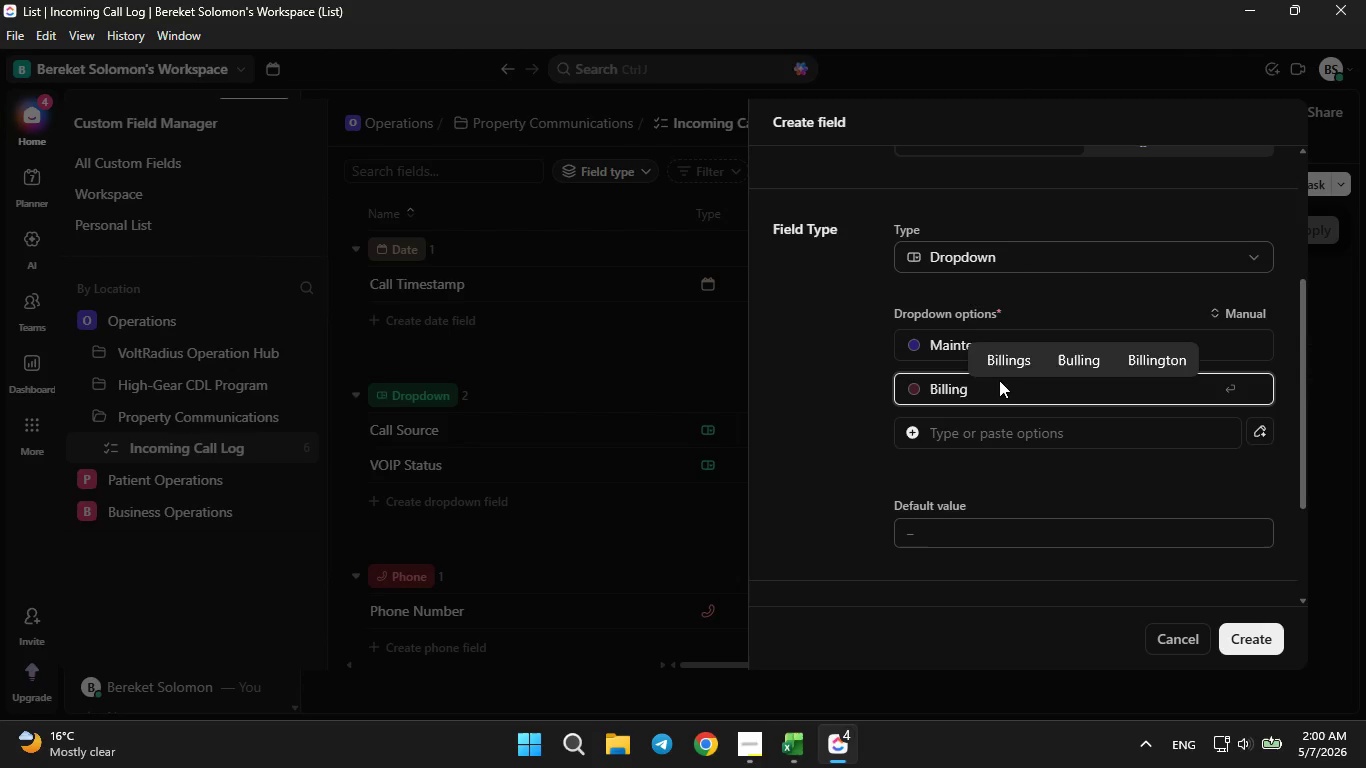 
key(Enter)
 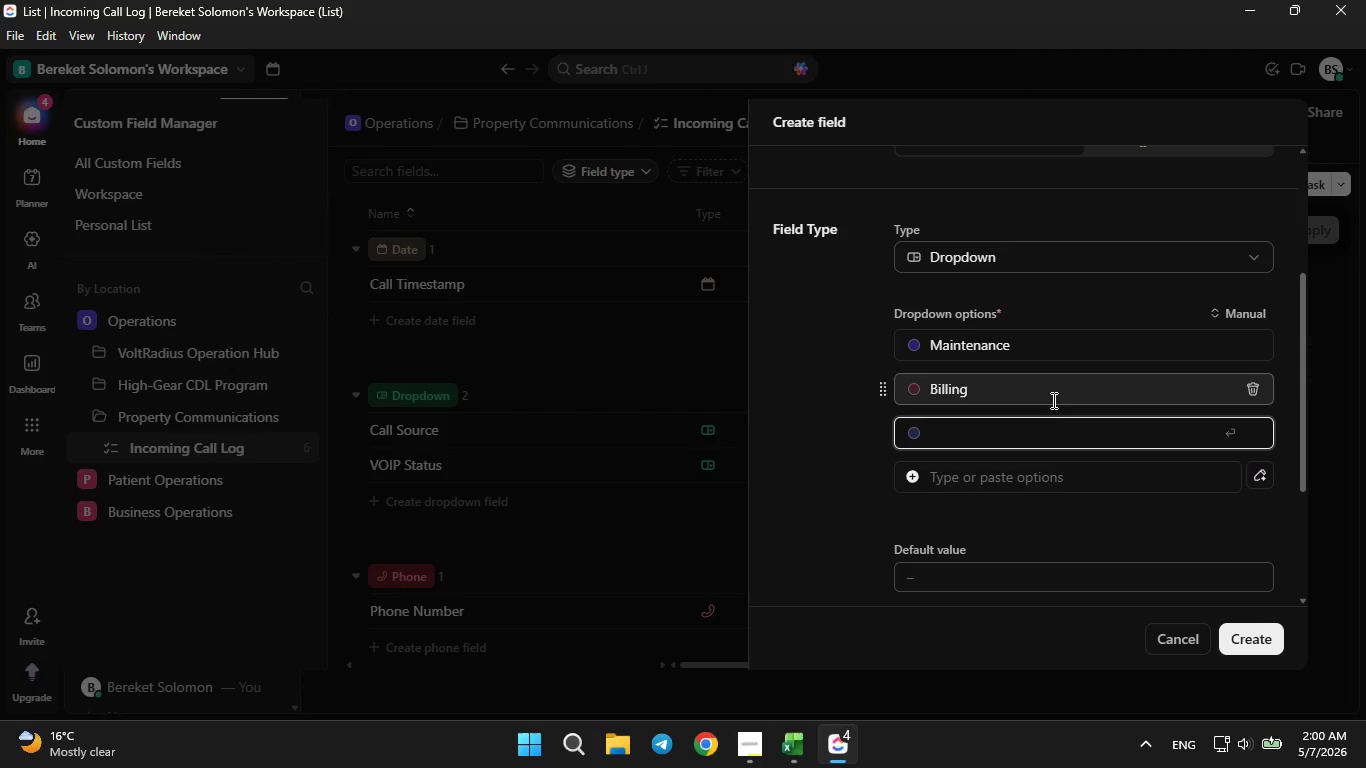 
type(Lease Inquiry)
 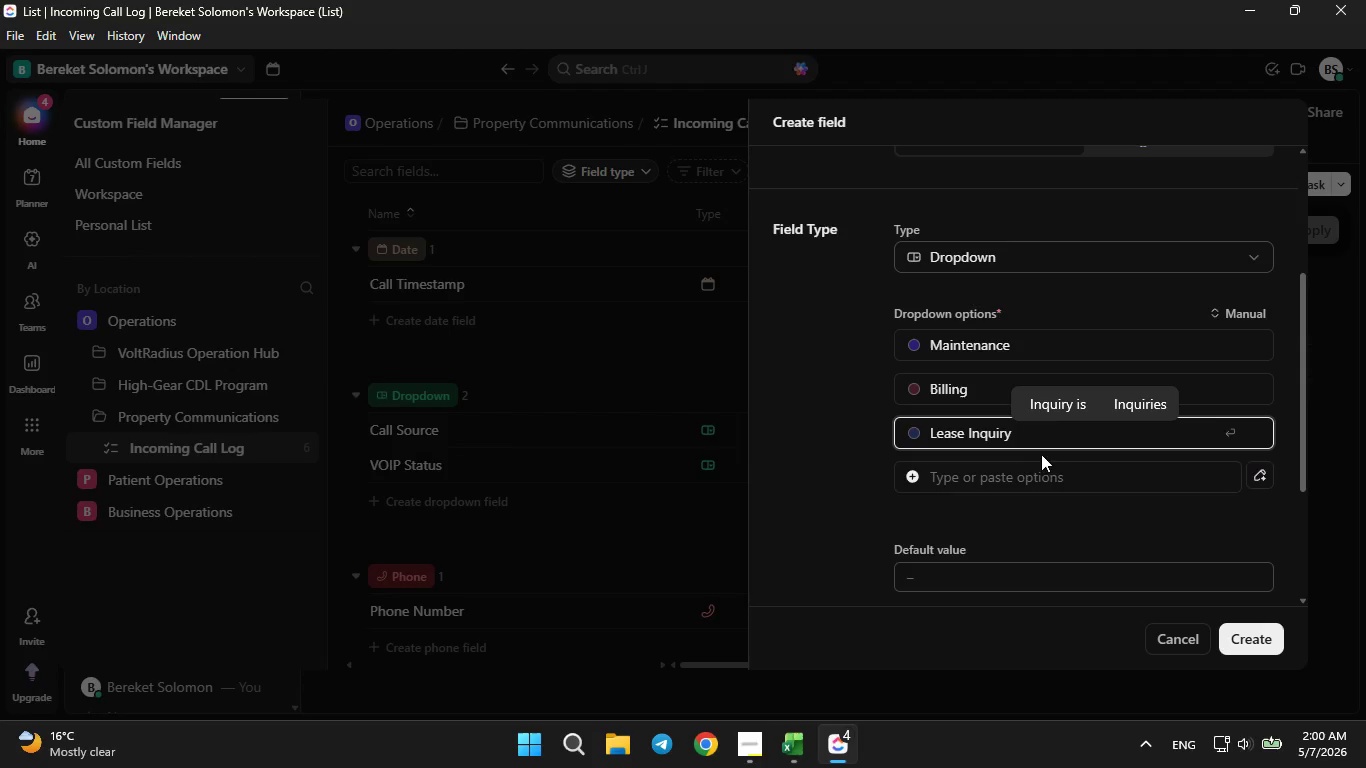 
left_click([1006, 465])
 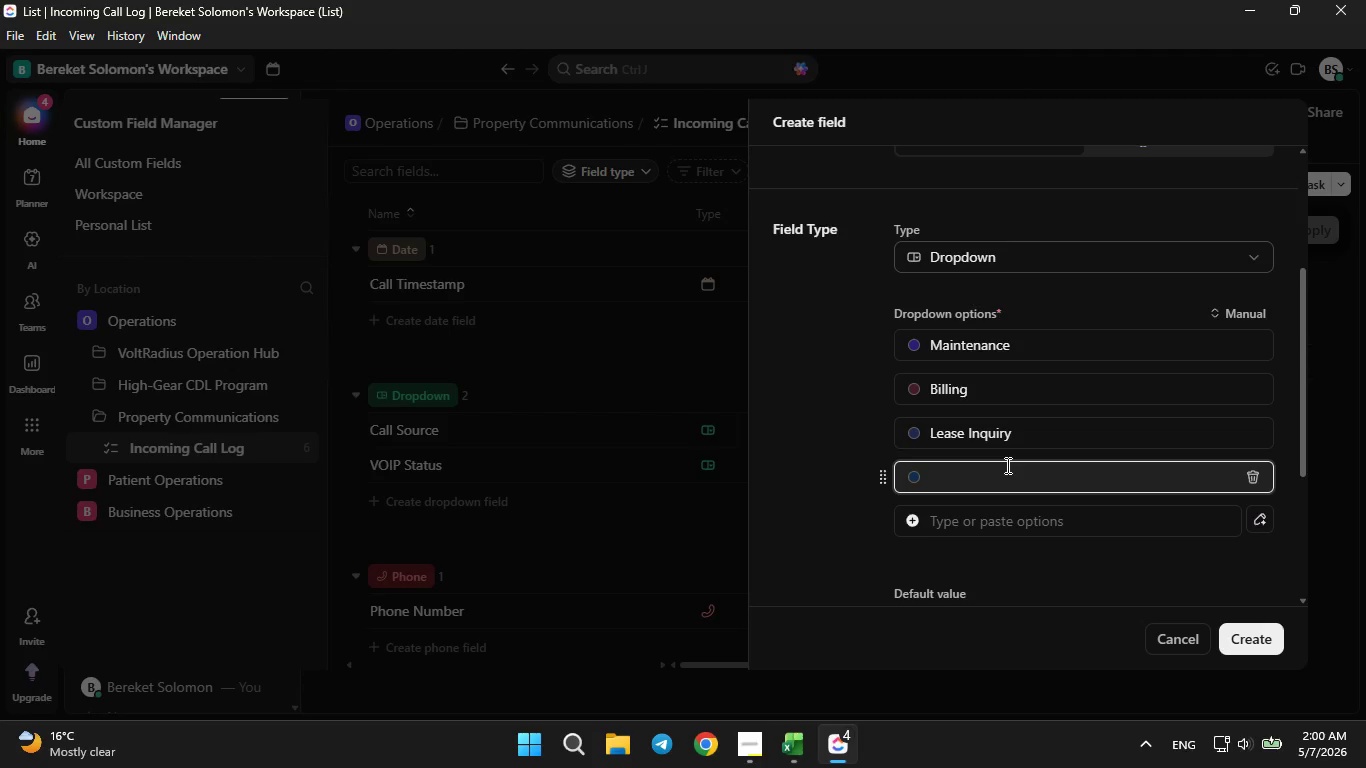 
type(Noise Complaint)
 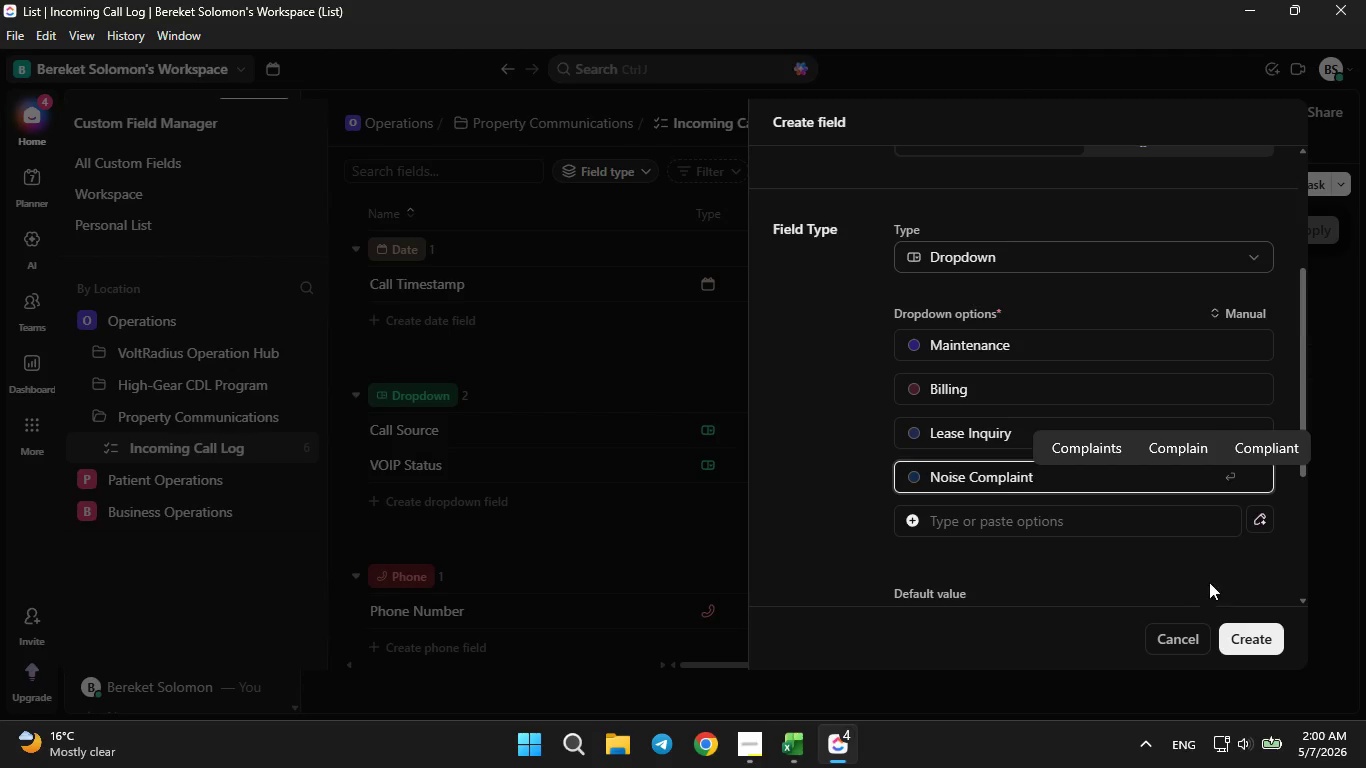 
left_click([1274, 643])
 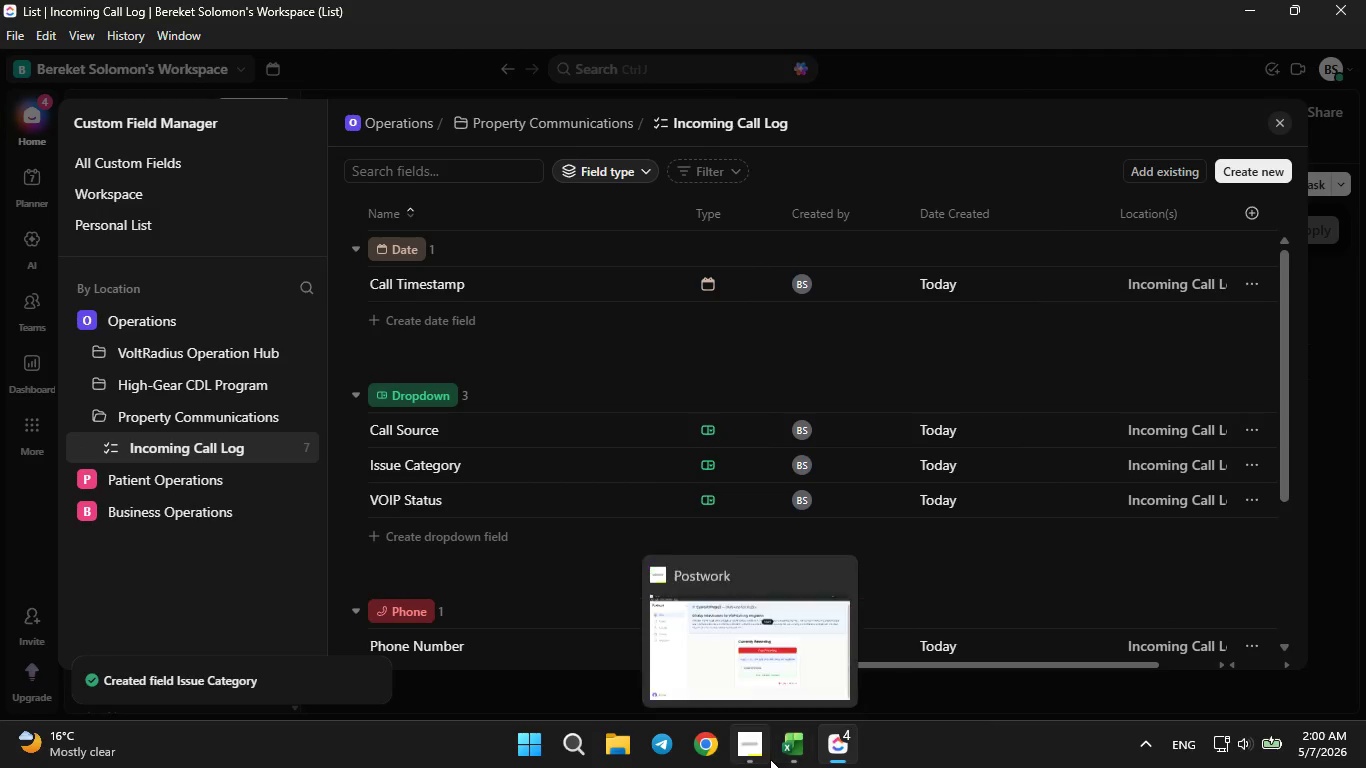 
left_click([784, 753])
 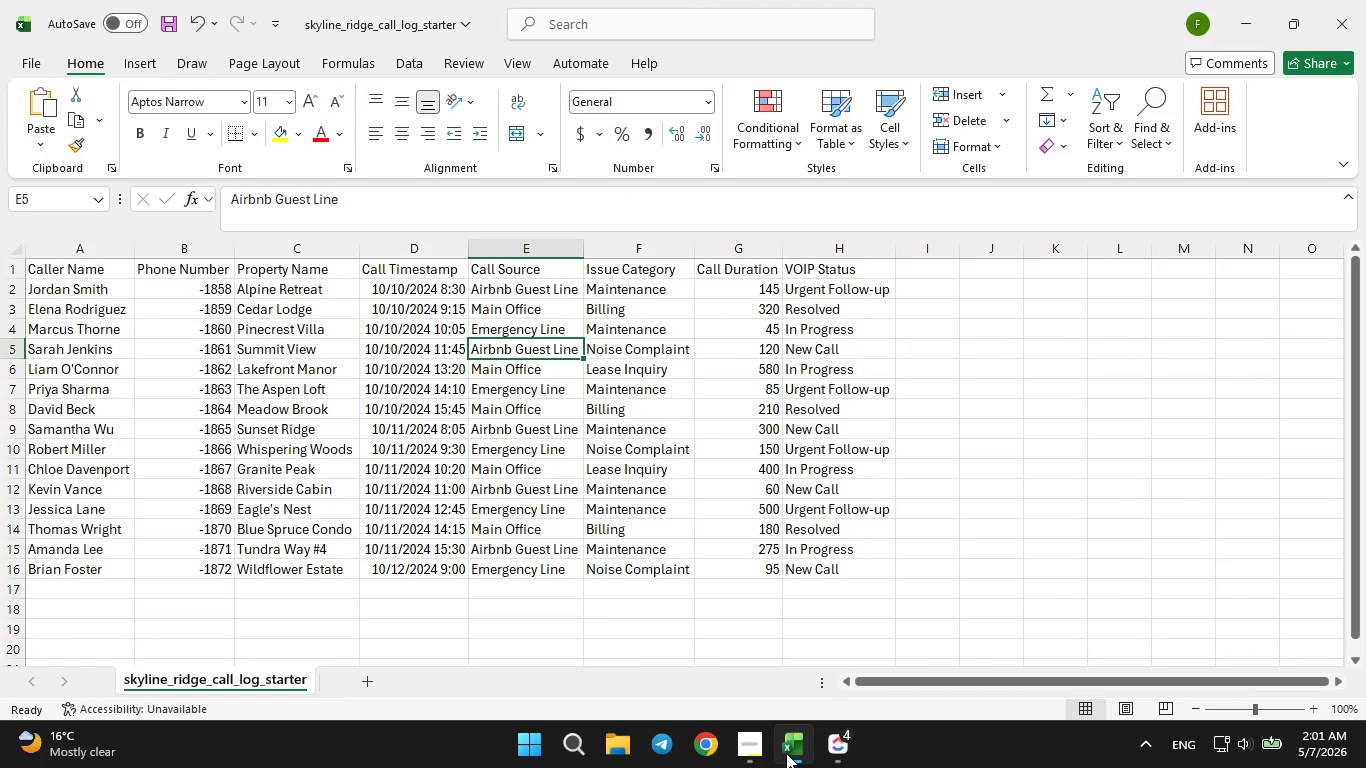 
wait(14.03)
 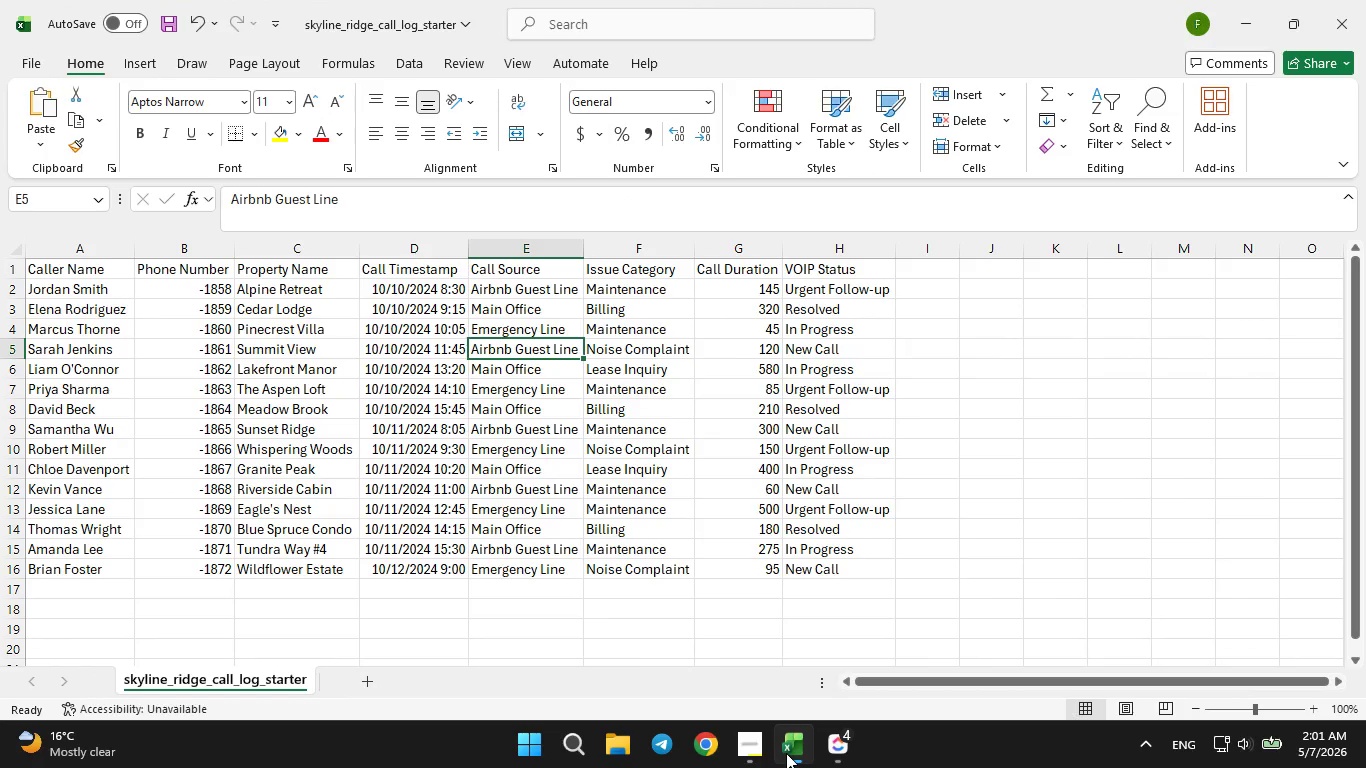 
left_click([796, 741])
 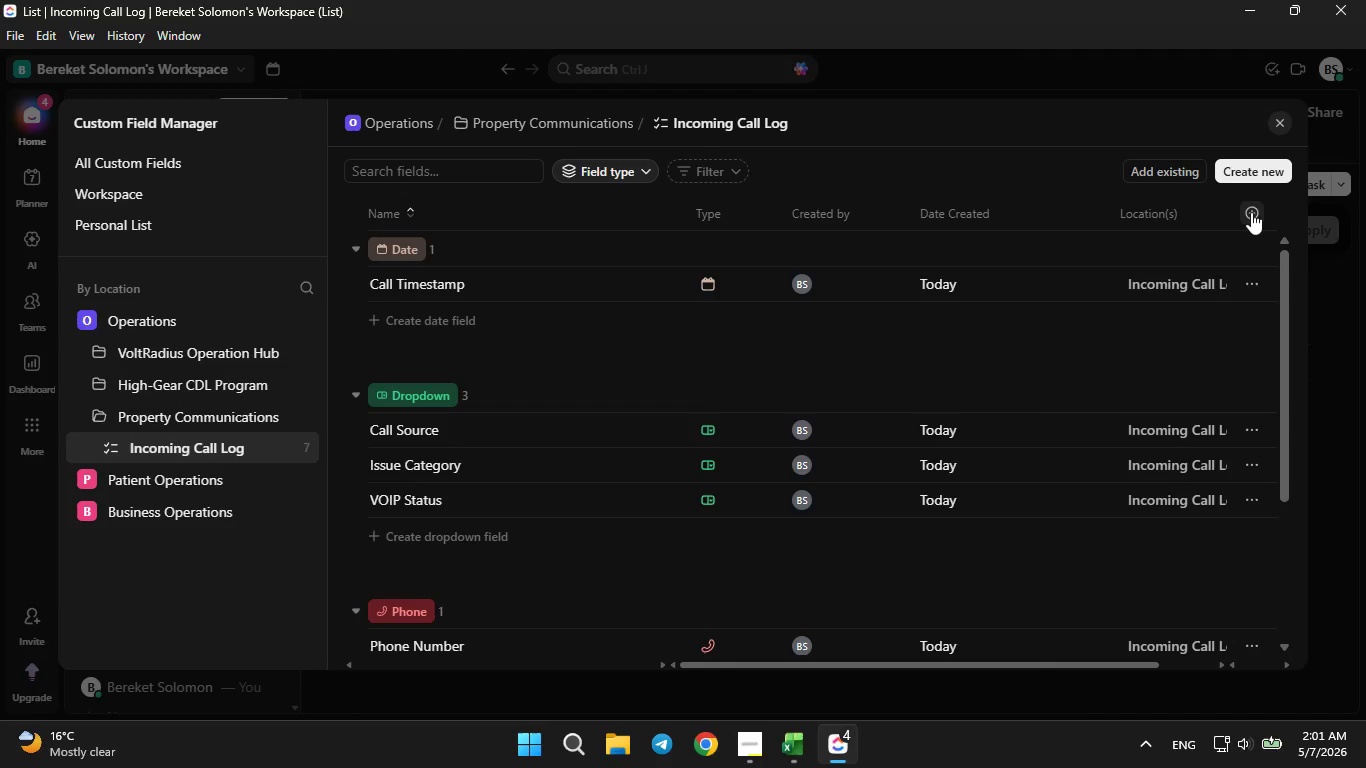 
left_click([1252, 169])
 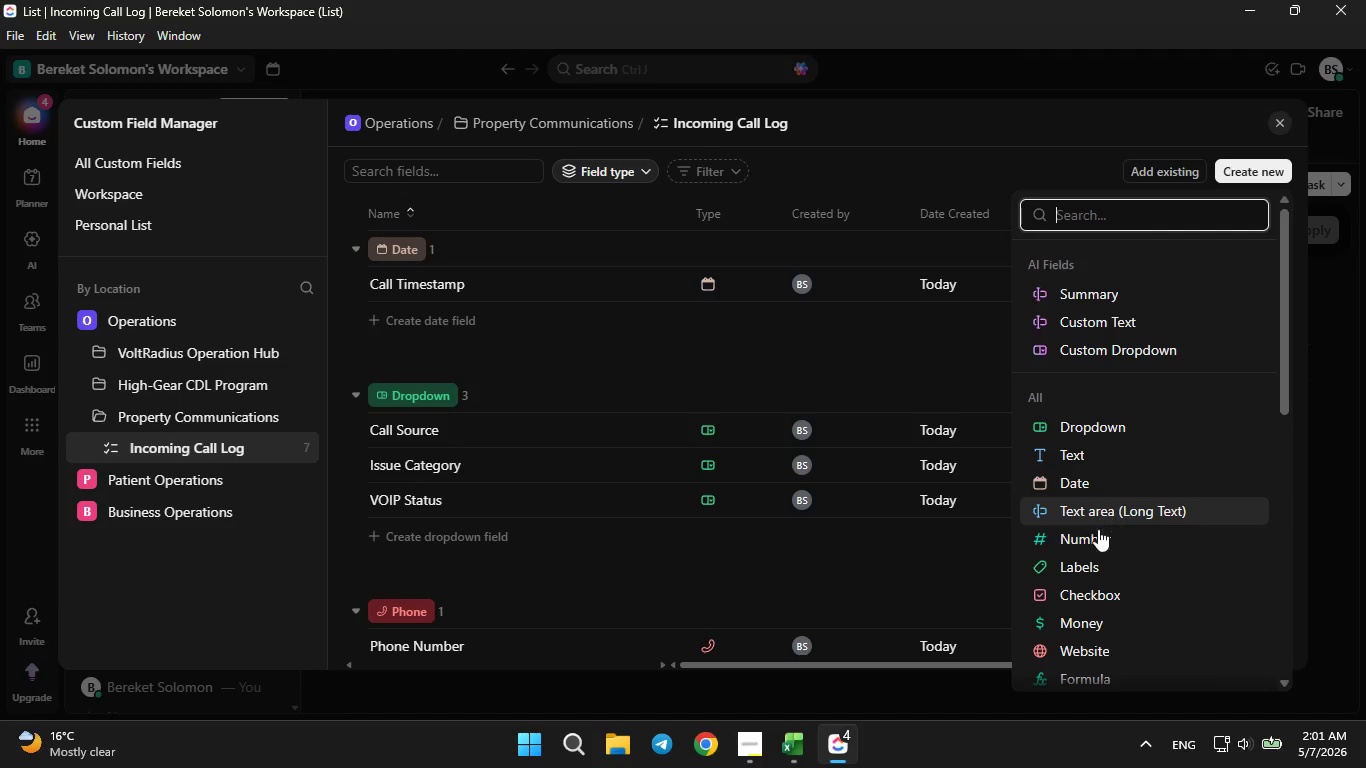 
left_click([1092, 543])
 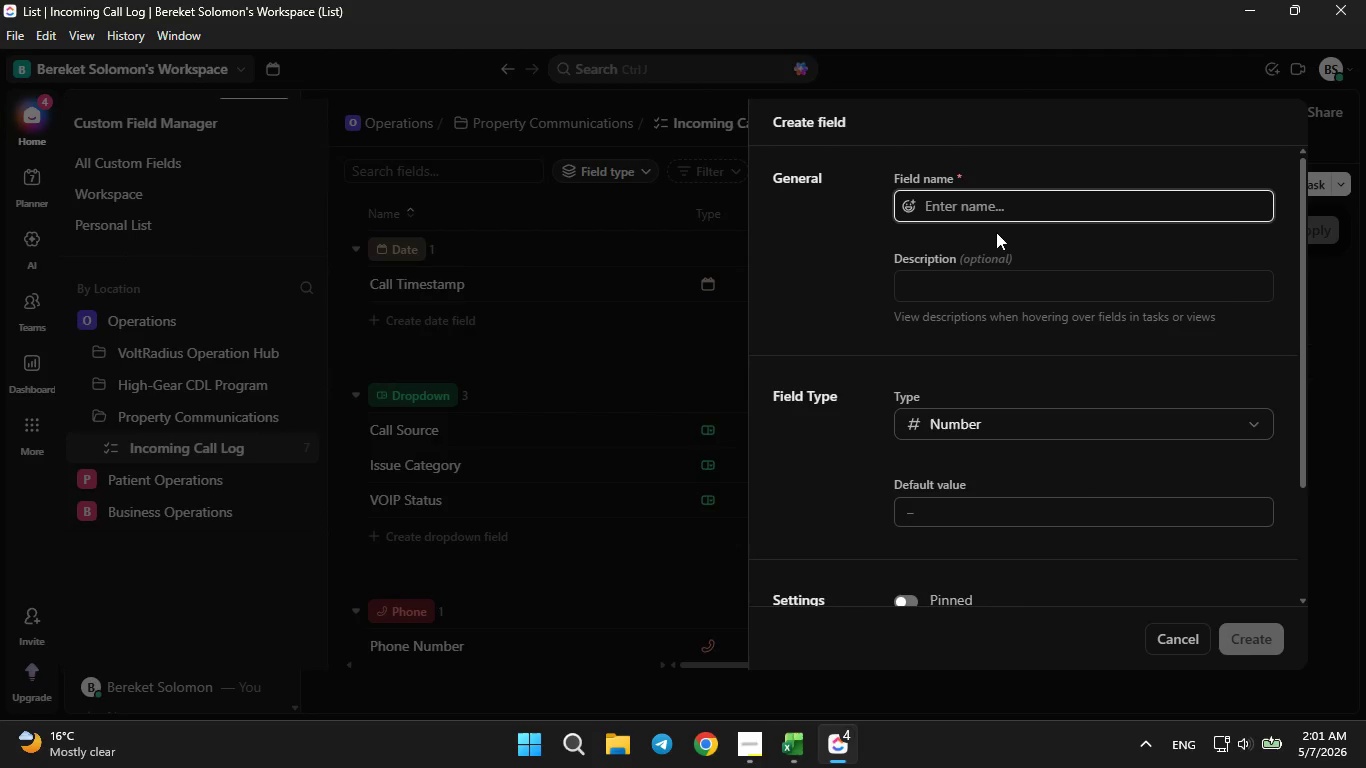 
key(CapsLock)
 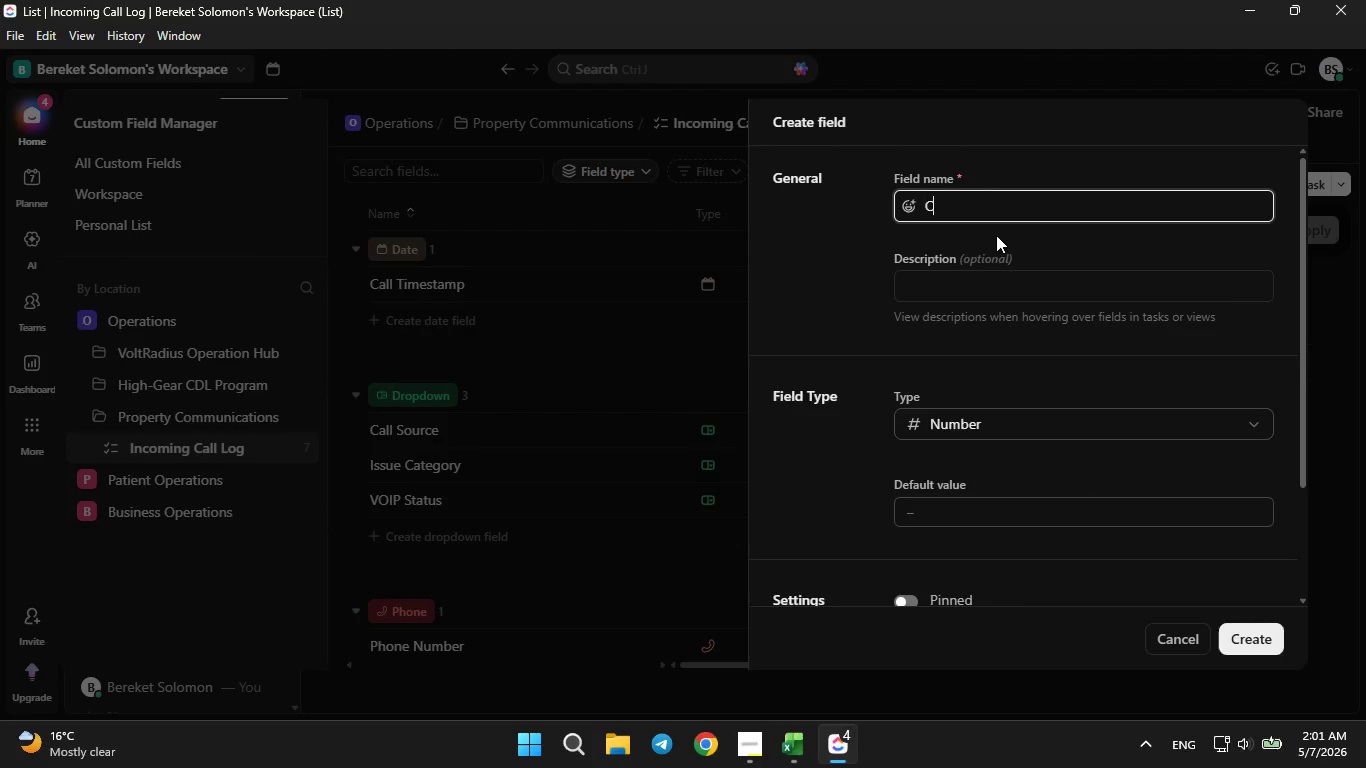 
type(Call Duration)
 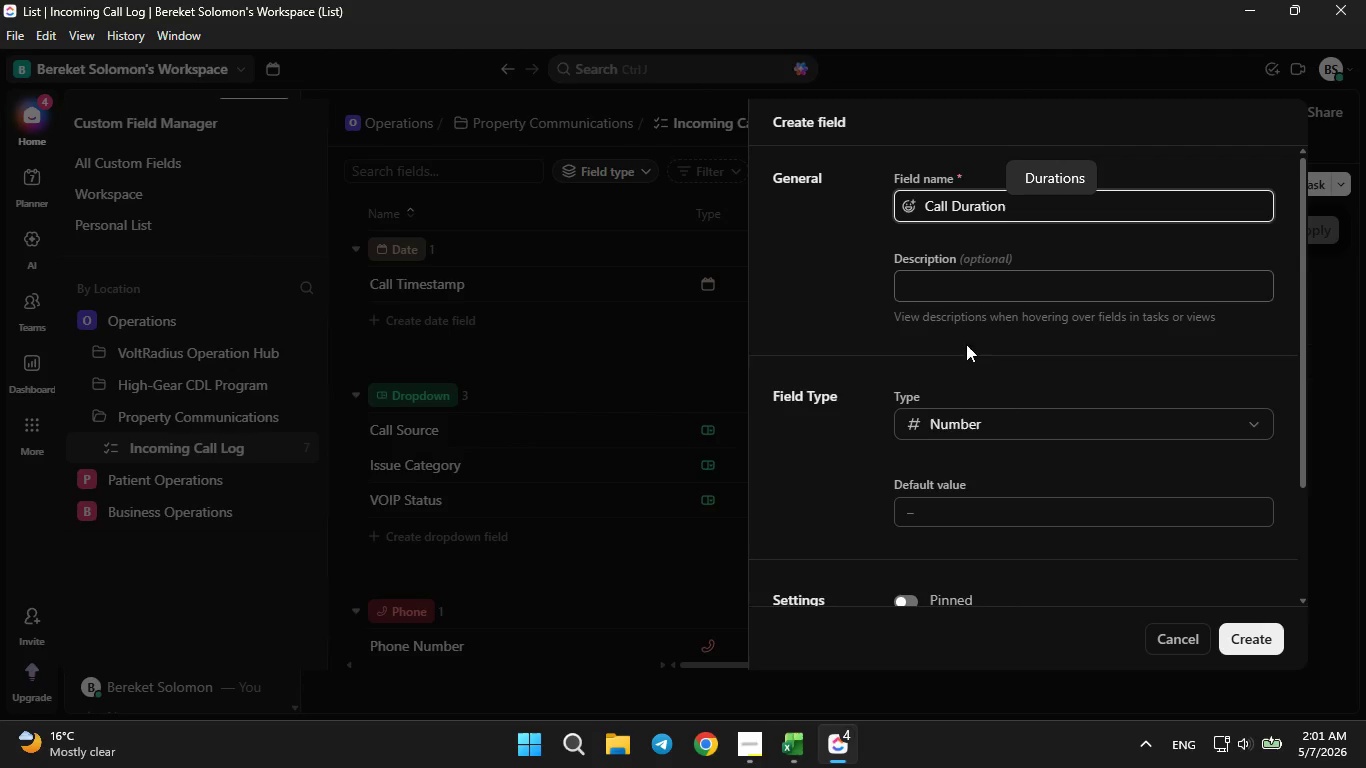 
left_click([791, 761])
 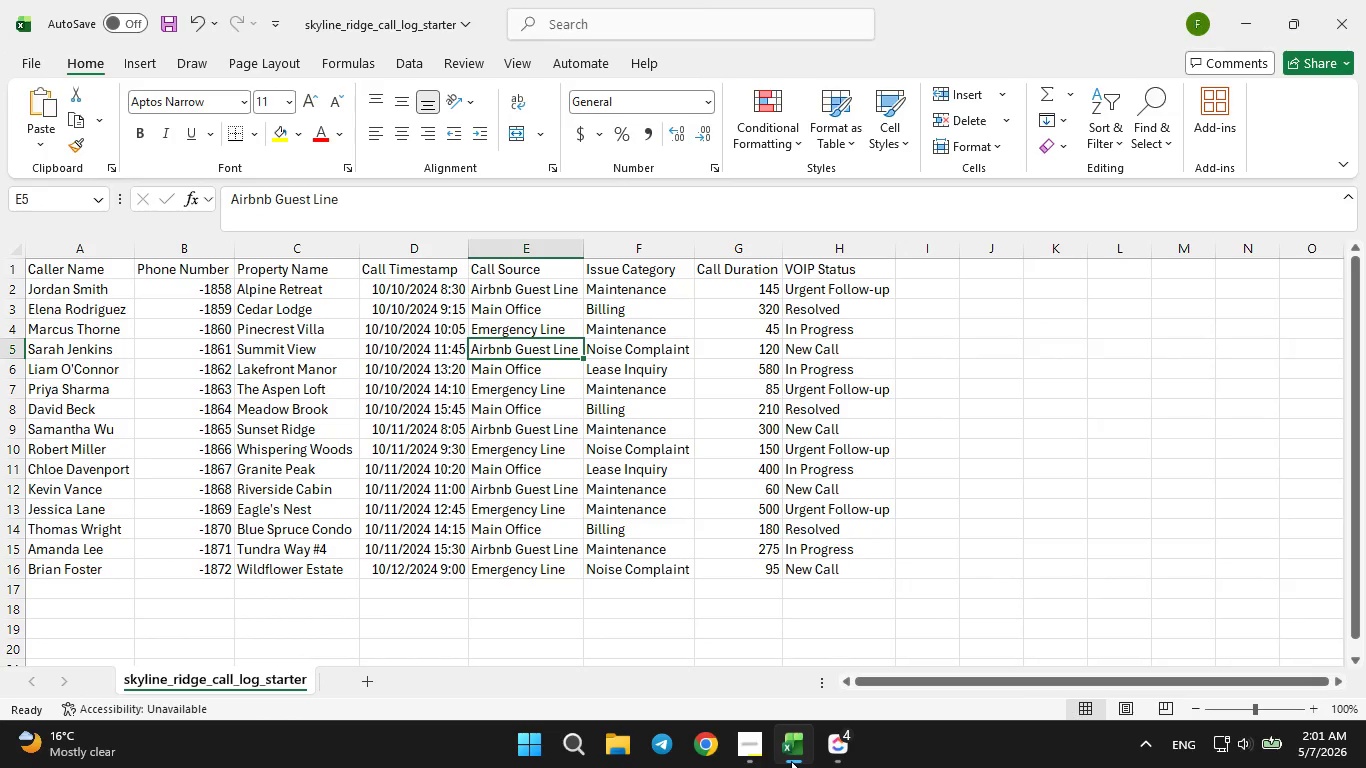 
left_click([791, 761])
 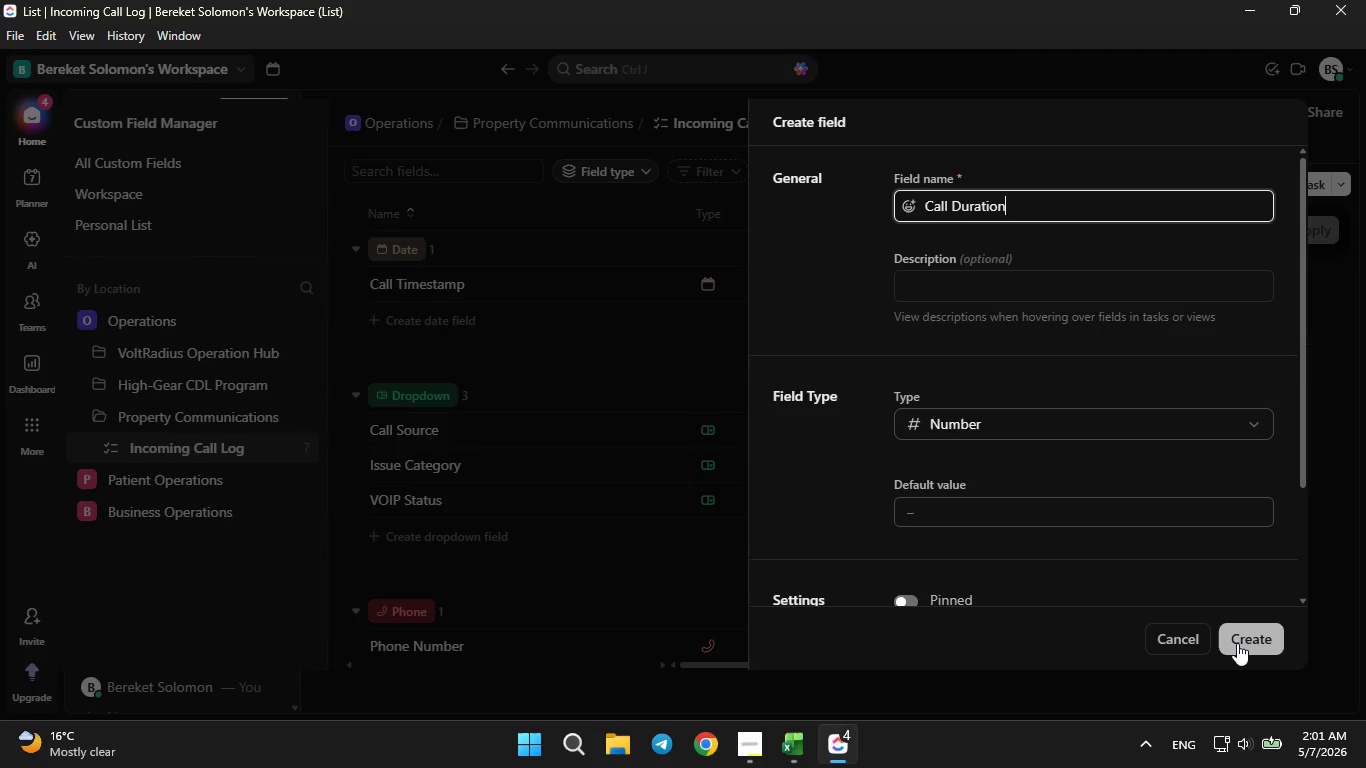 
left_click([1240, 643])
 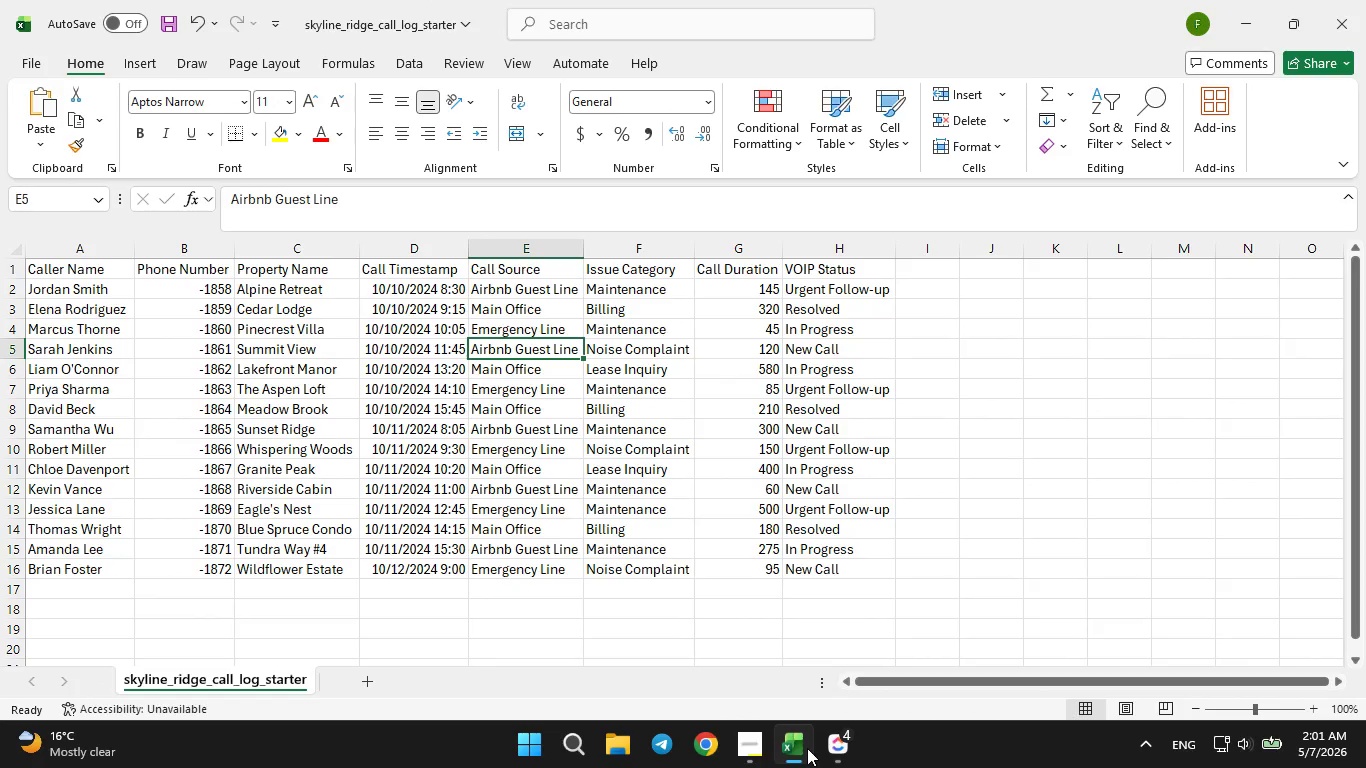 
wait(5.61)
 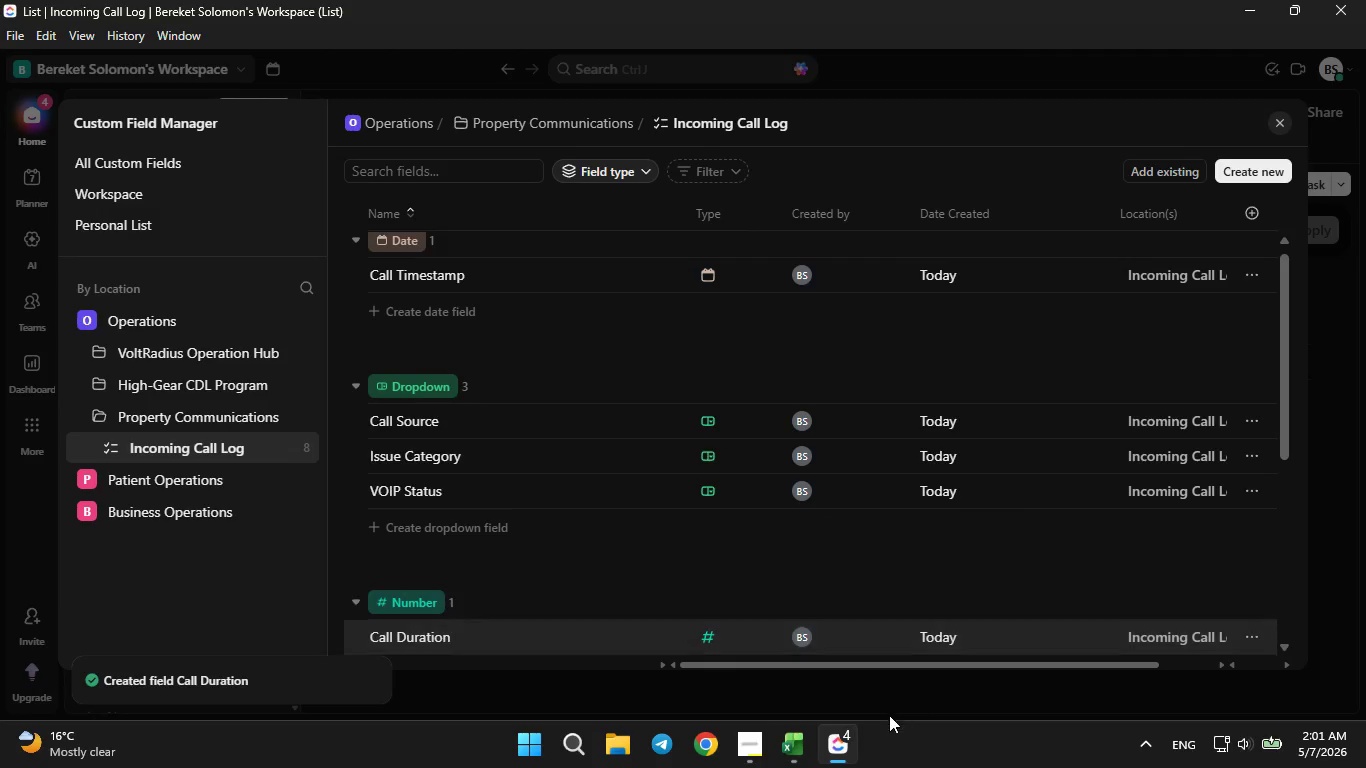 
left_click([807, 748])
 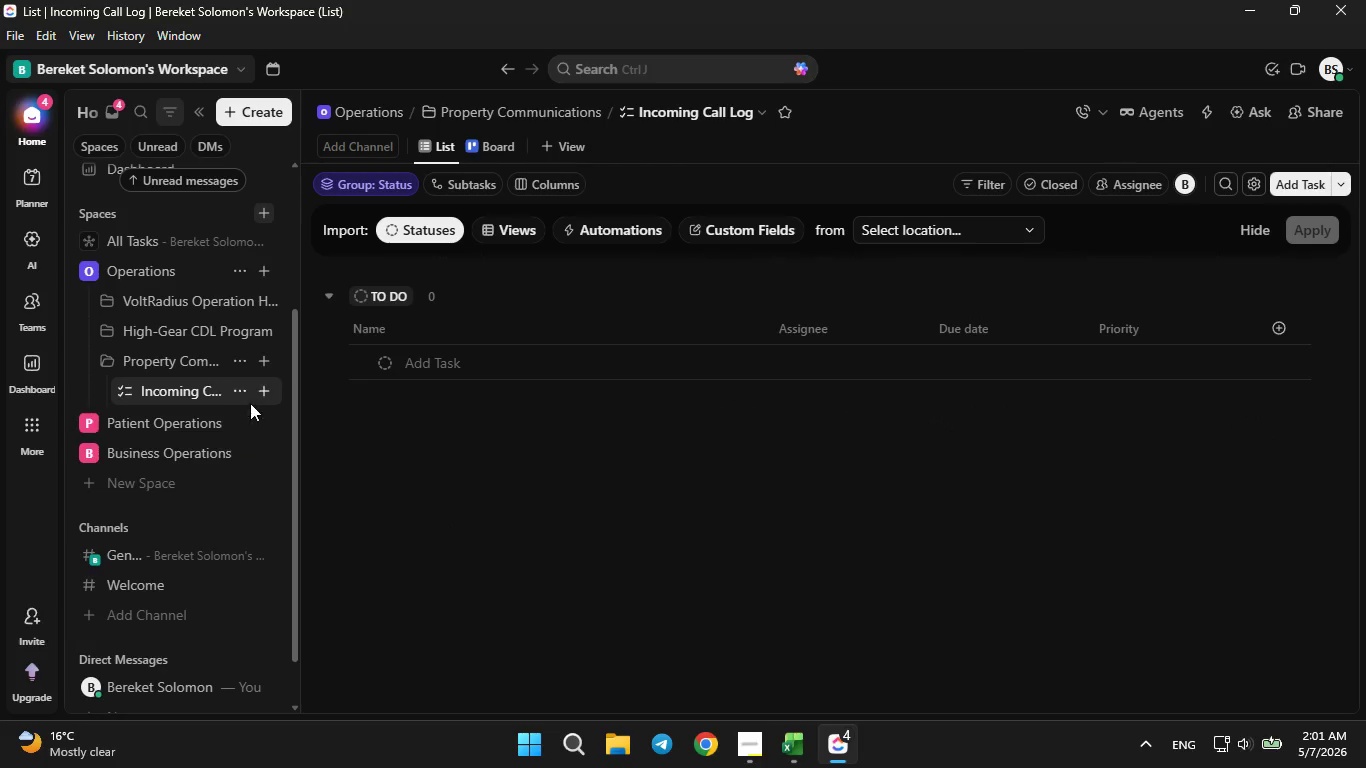 
wait(5.08)
 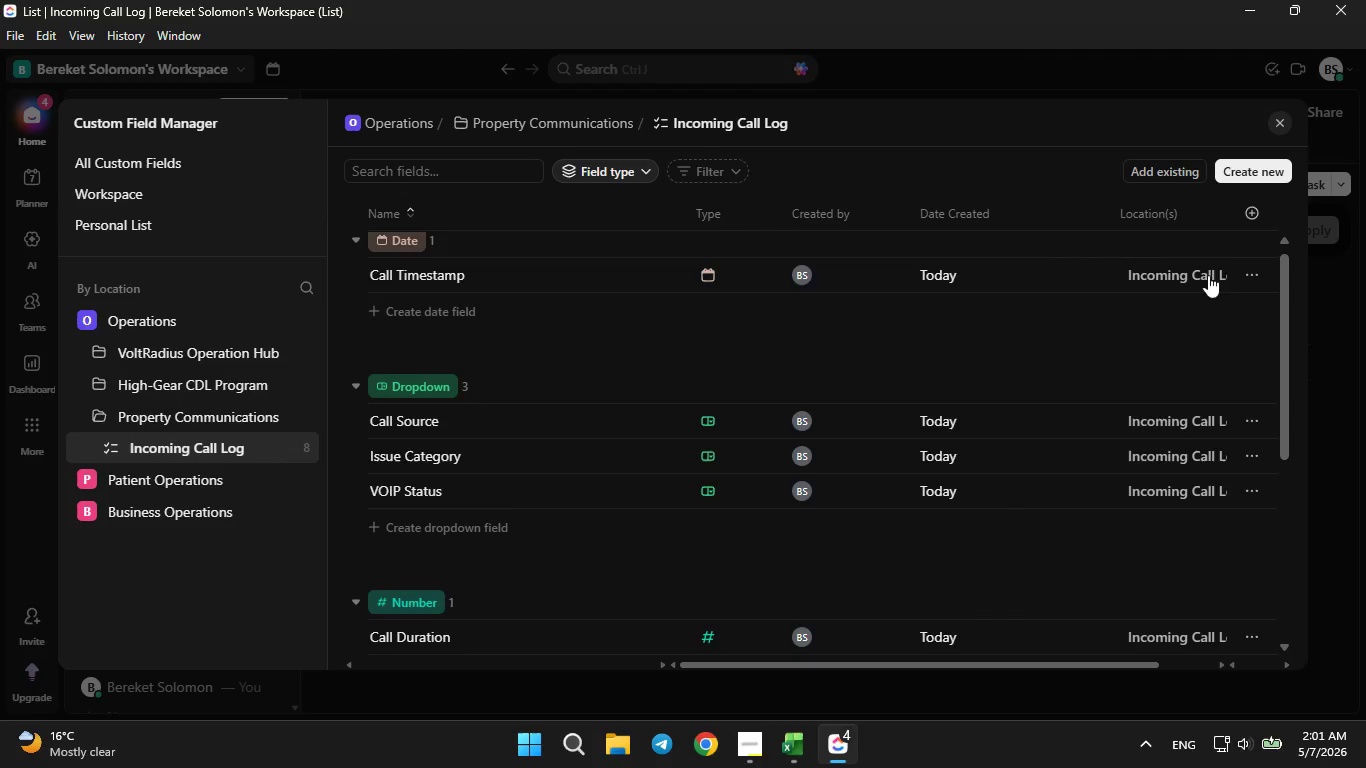 
left_click([244, 390])
 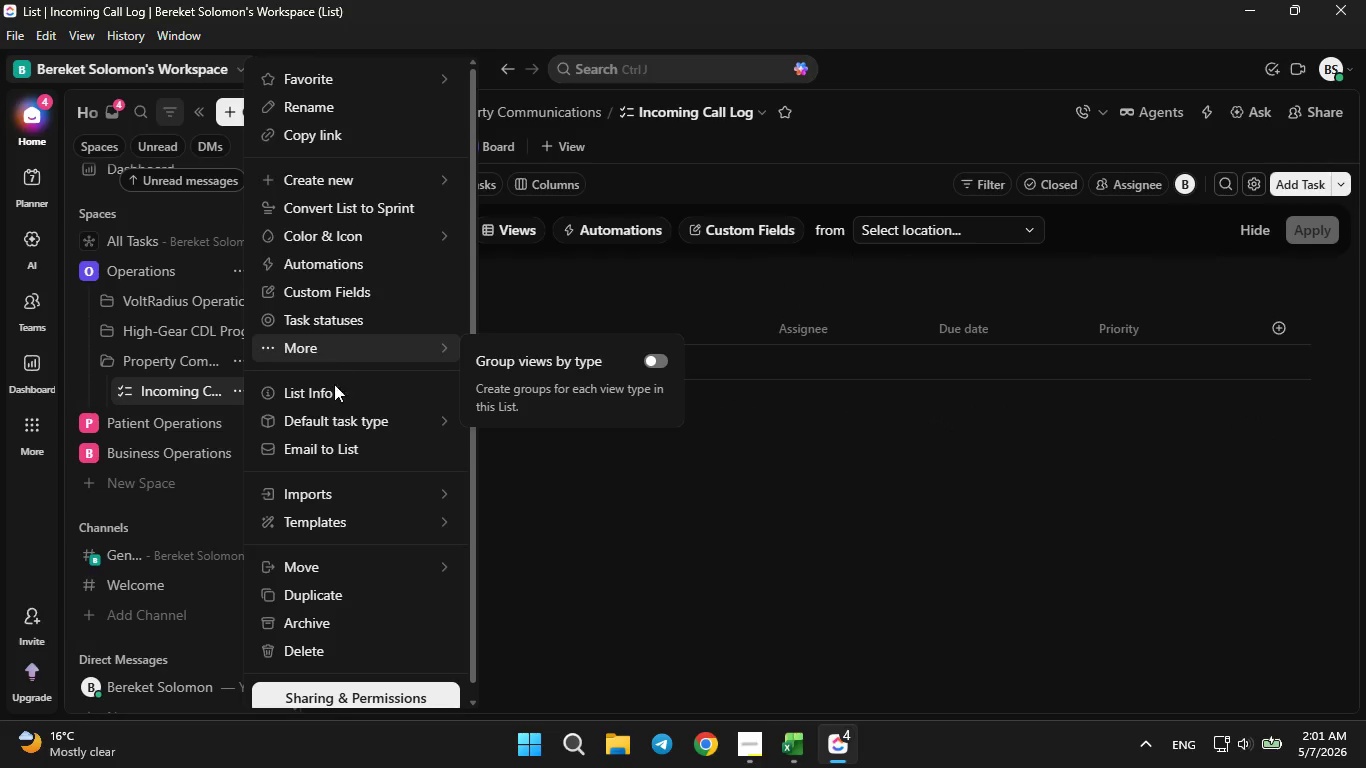 
mouse_move([378, 482])
 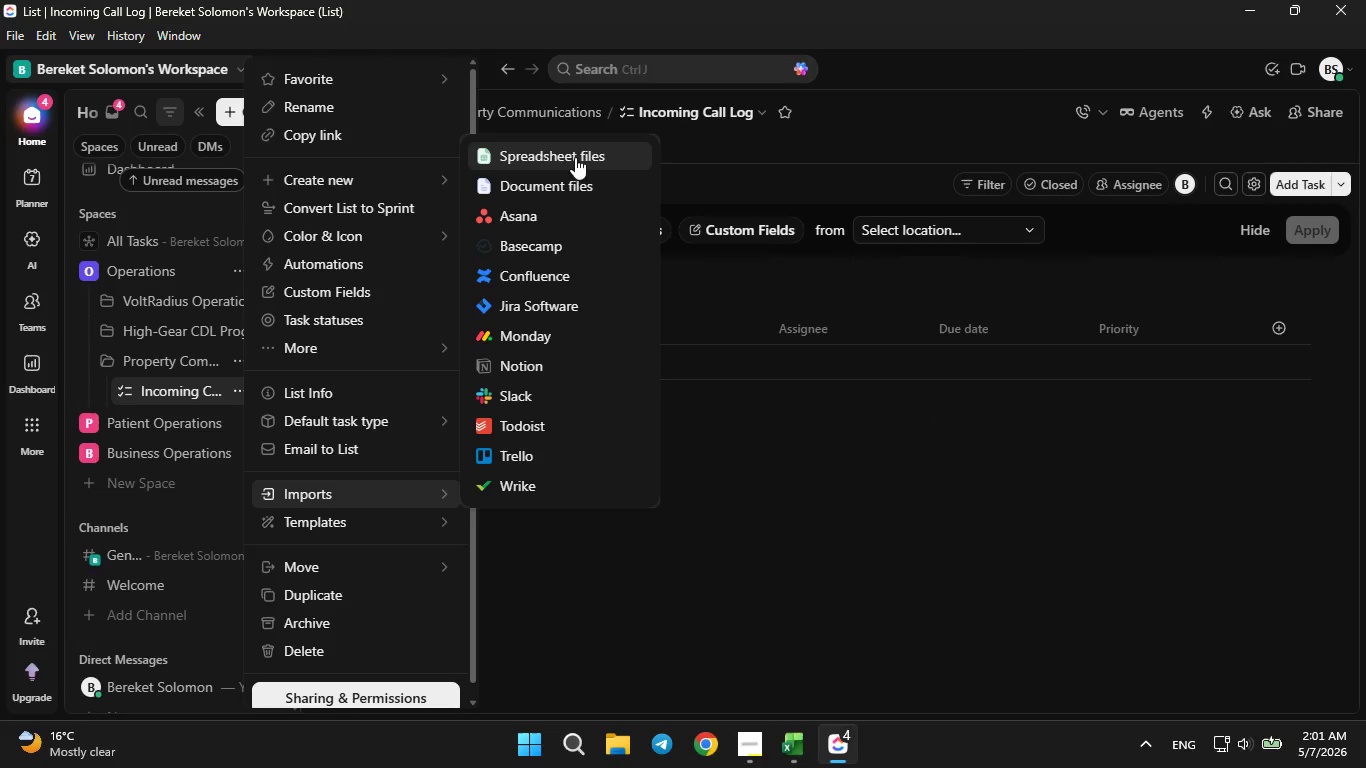 
left_click([569, 146])
 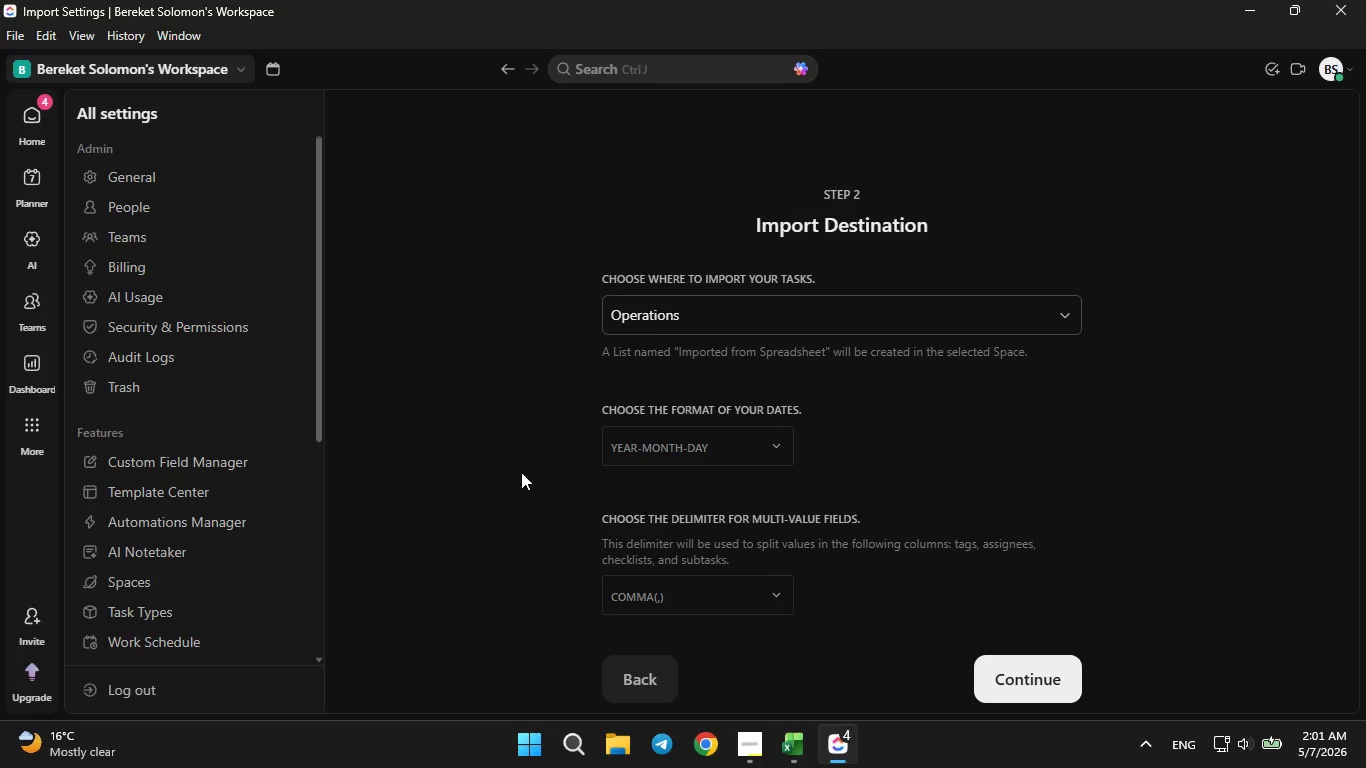 
left_click([633, 450])
 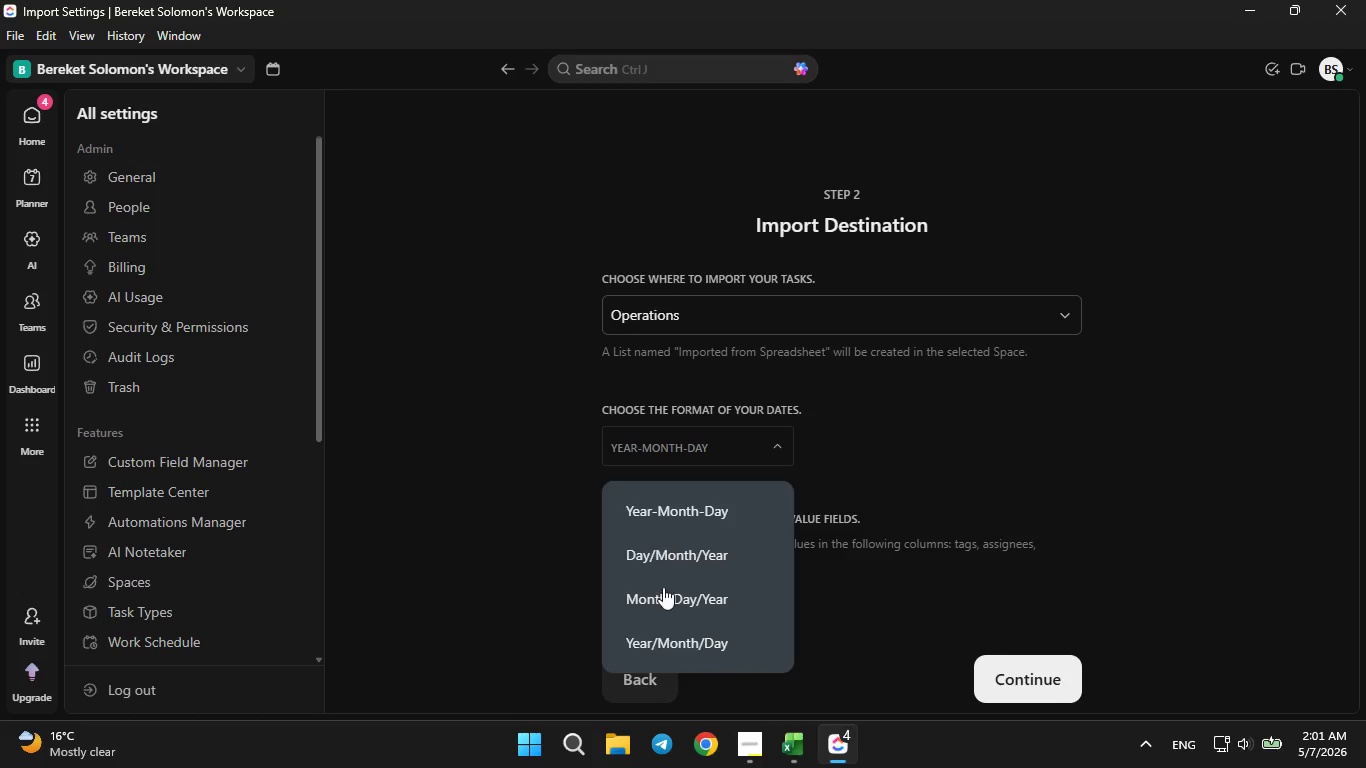 
left_click([666, 602])
 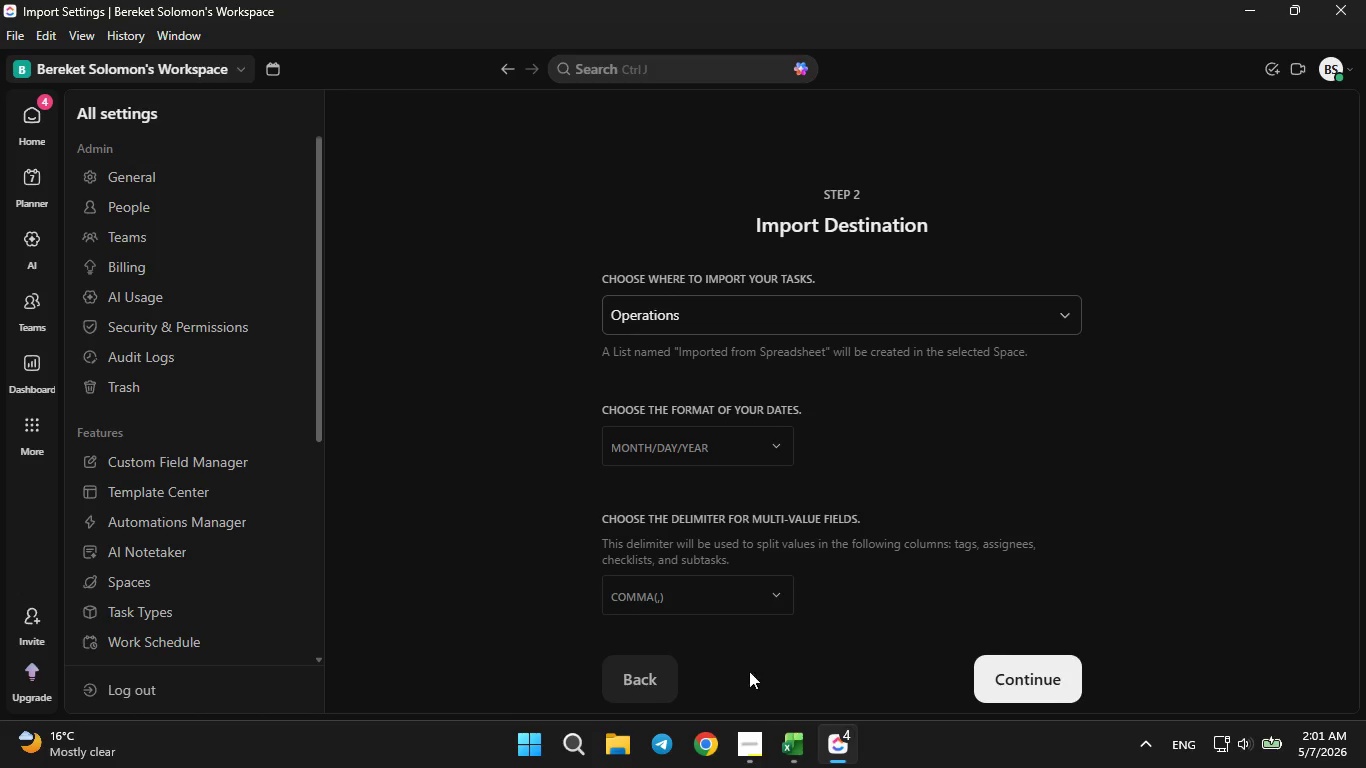 
mouse_move([756, 719])
 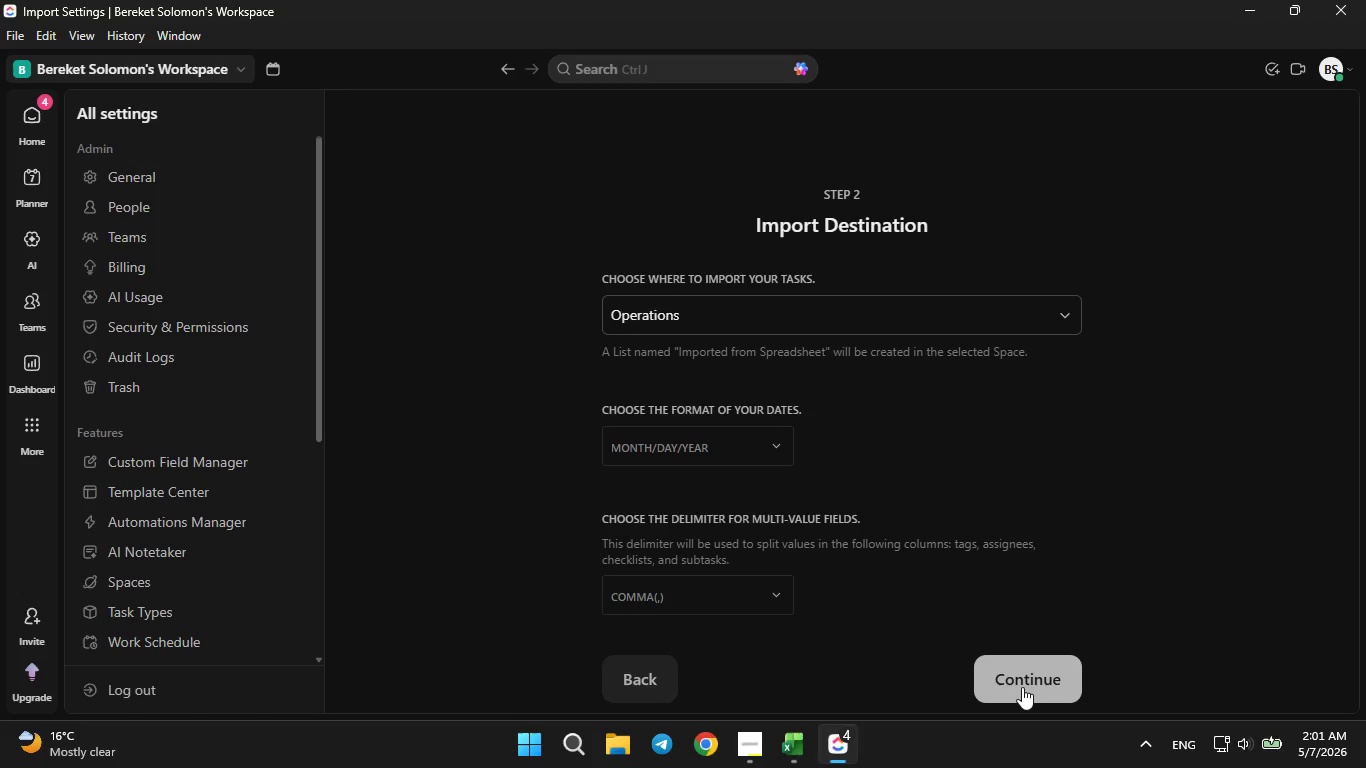 
left_click([1022, 687])
 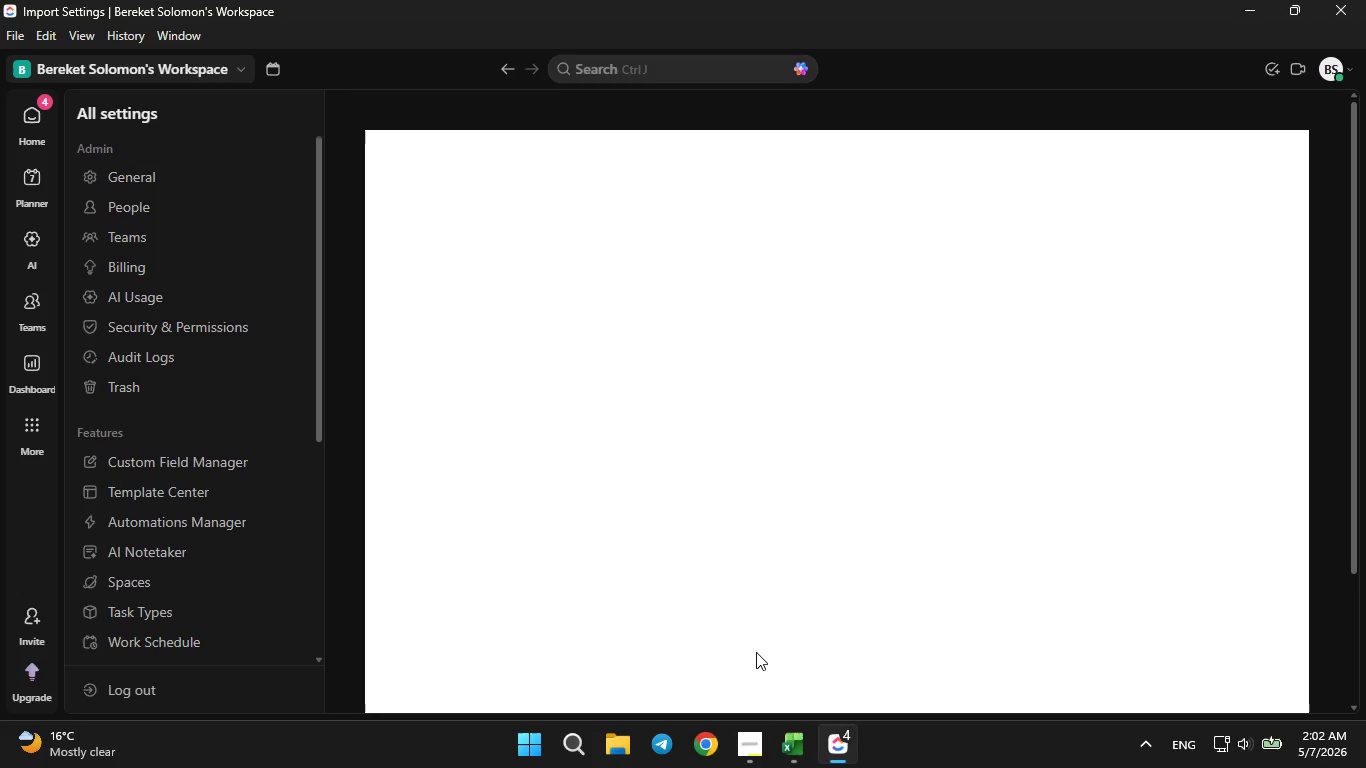 
wait(11.47)
 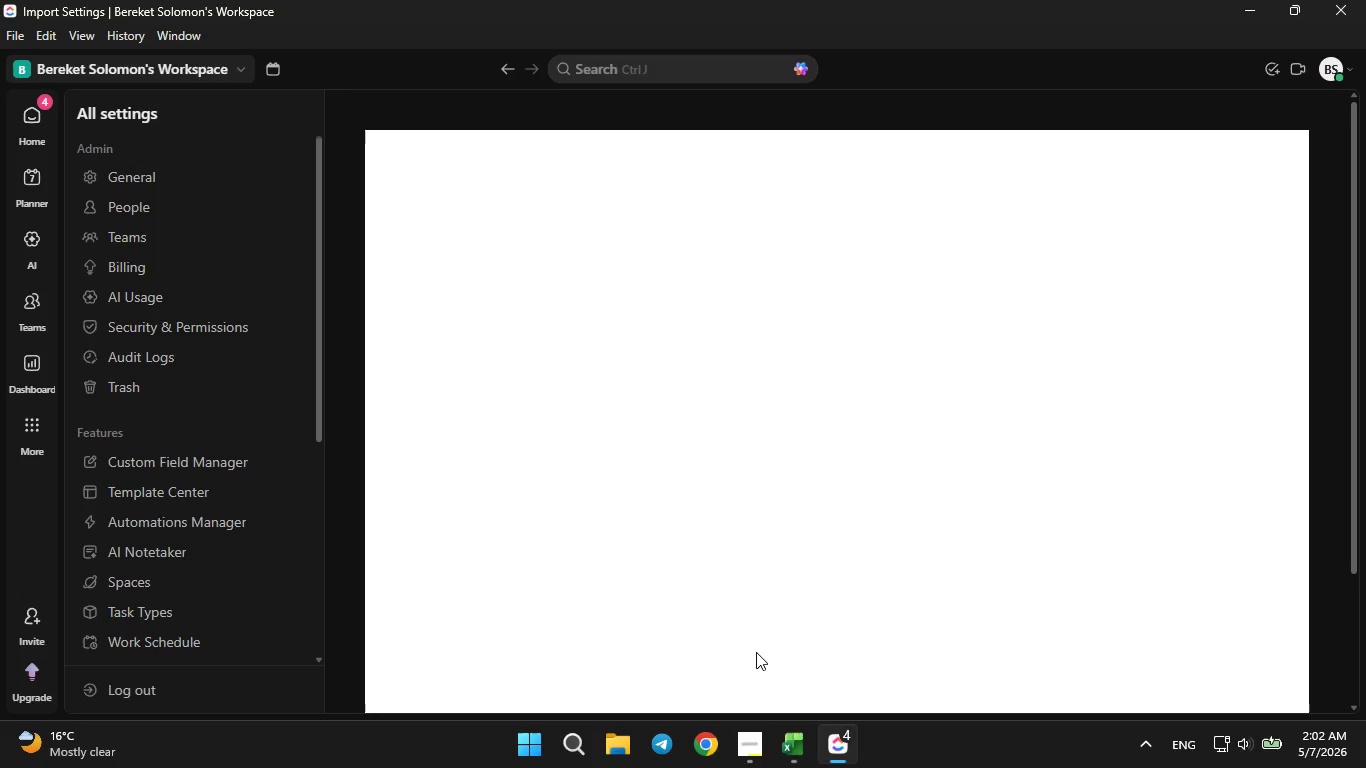 
left_click([850, 442])
 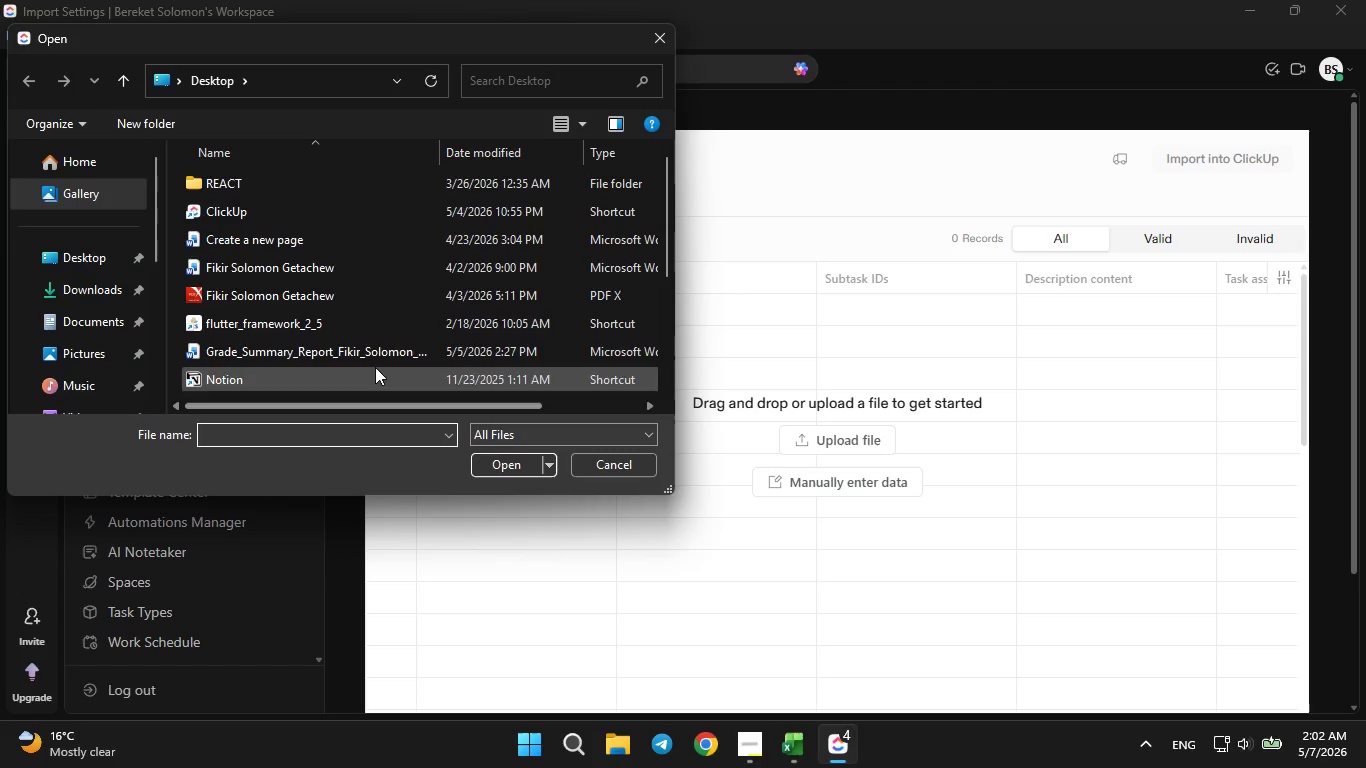 
scroll: coordinate [334, 325], scroll_direction: down, amount: 1.0
 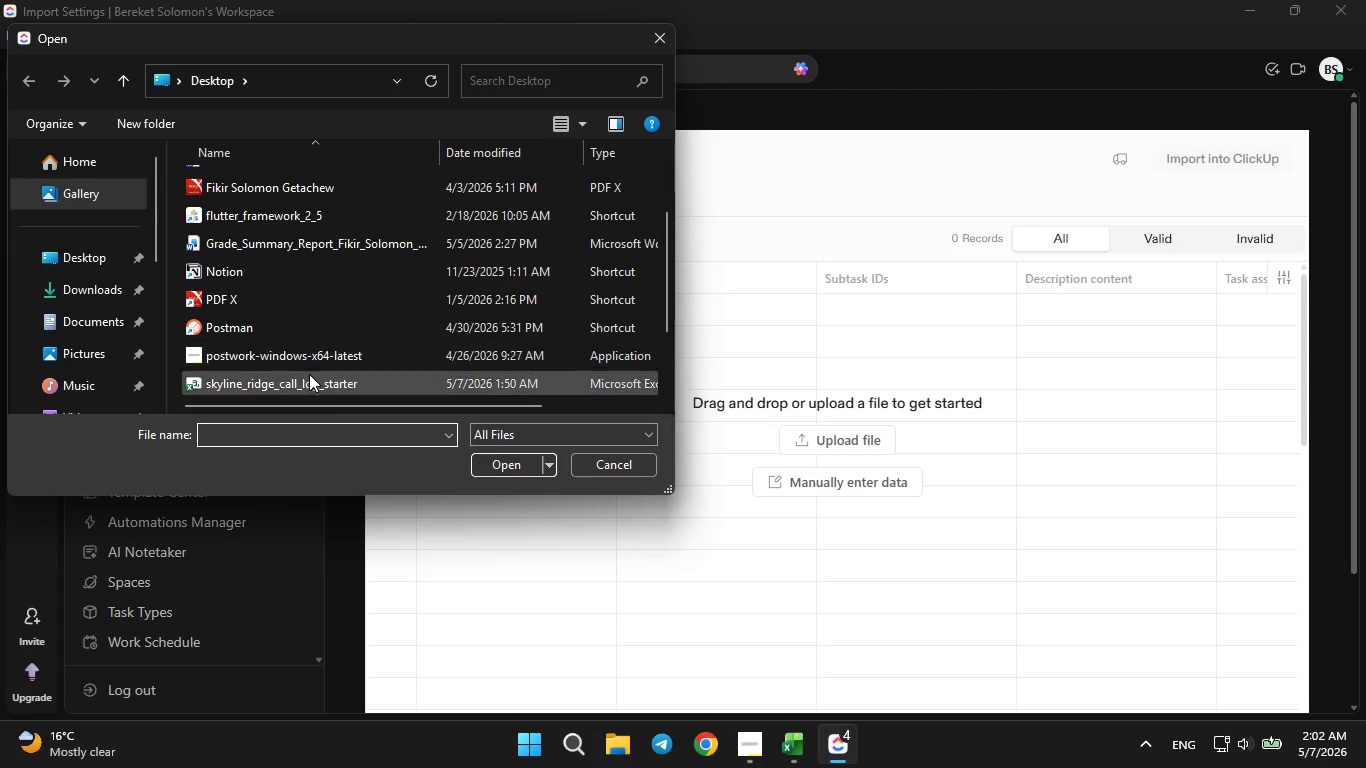 
left_click([305, 381])
 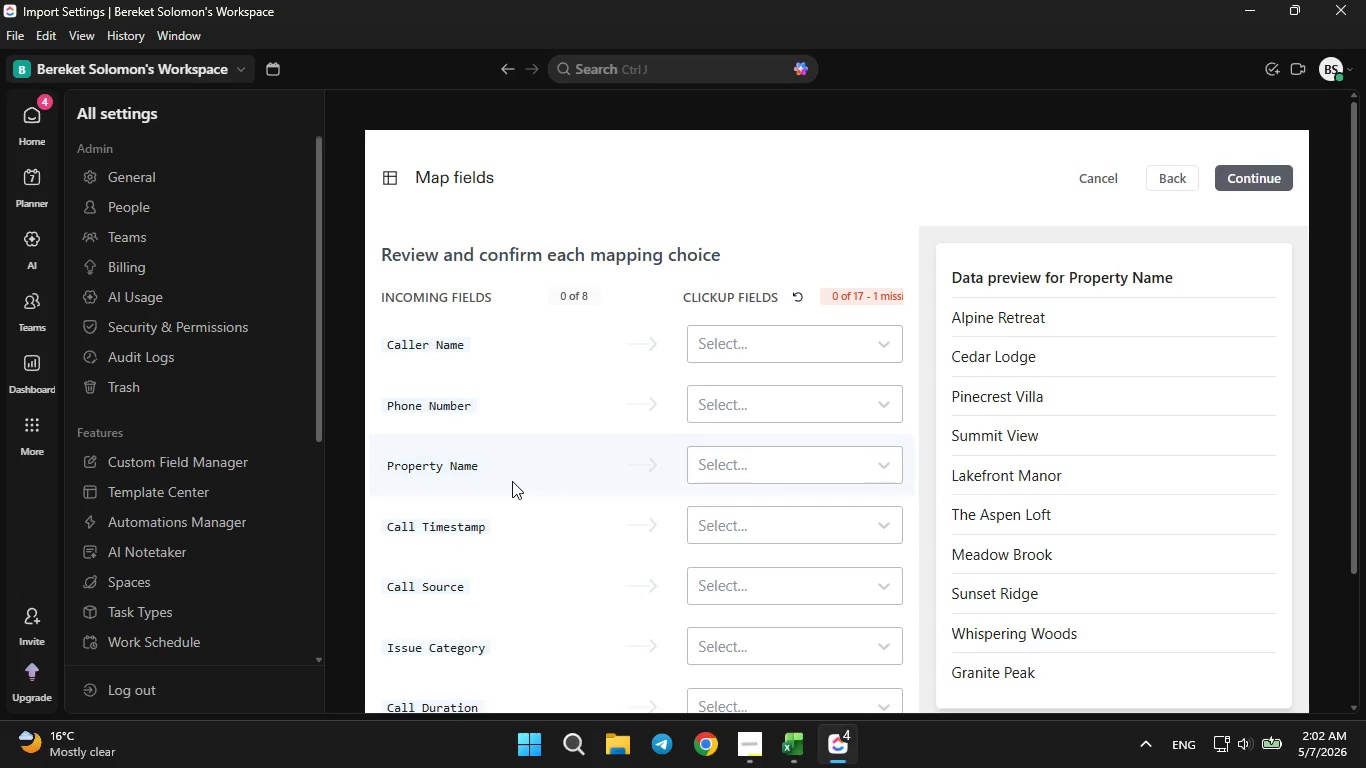 
wait(15.44)
 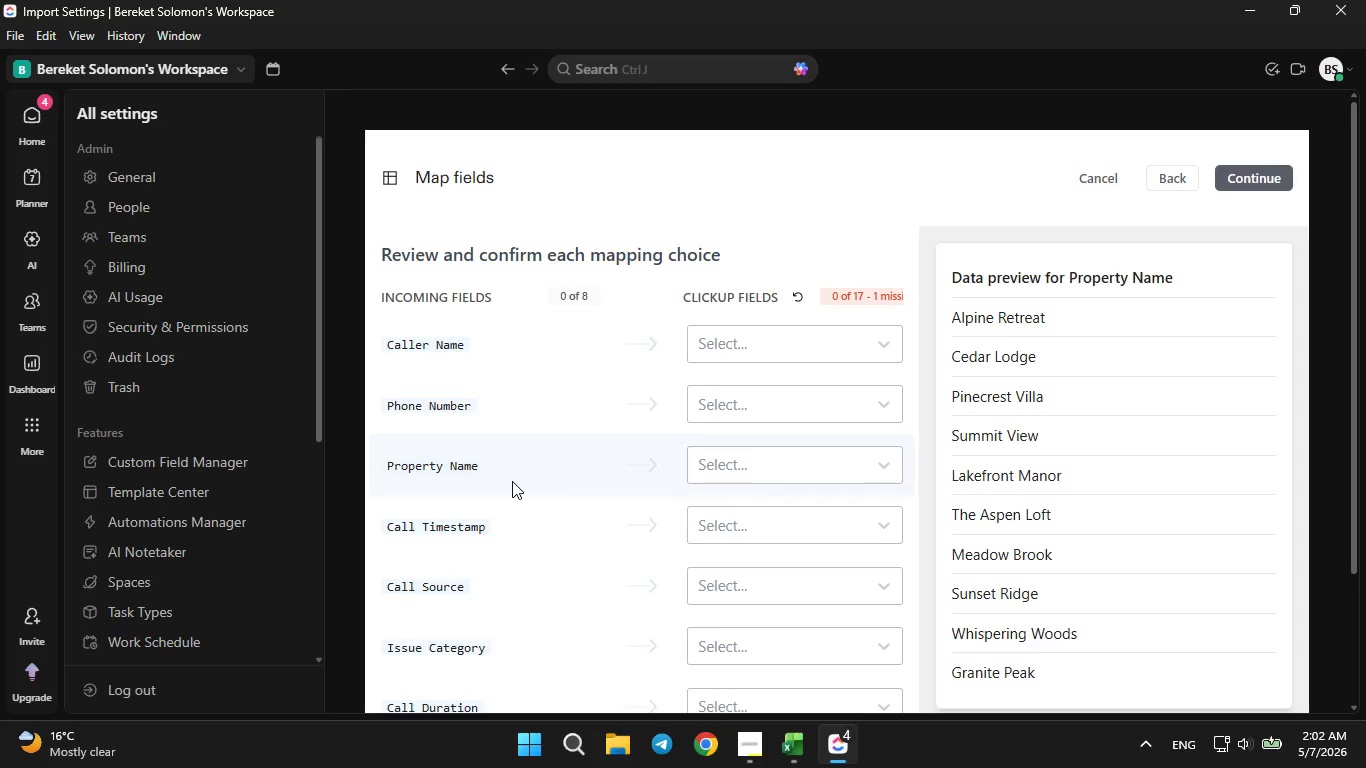 
left_click([804, 352])
 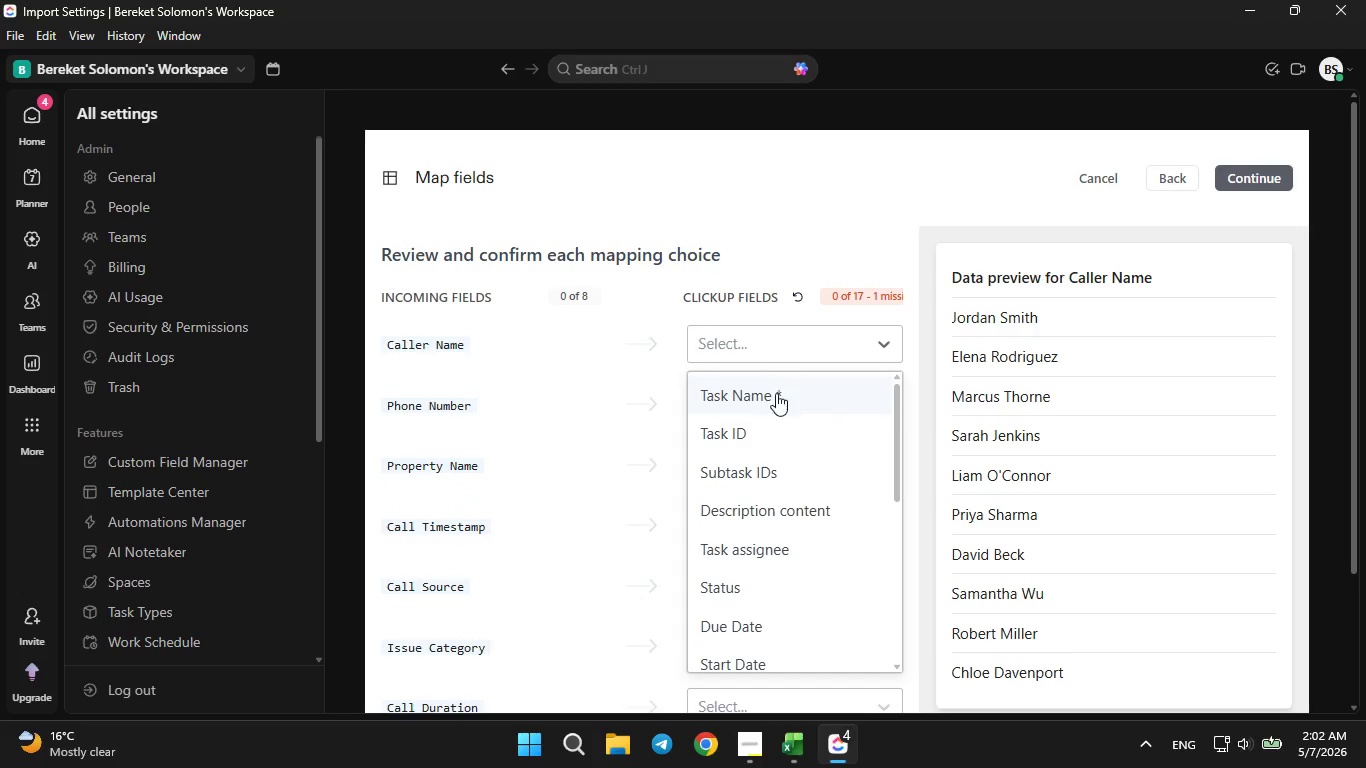 
left_click([775, 394])
 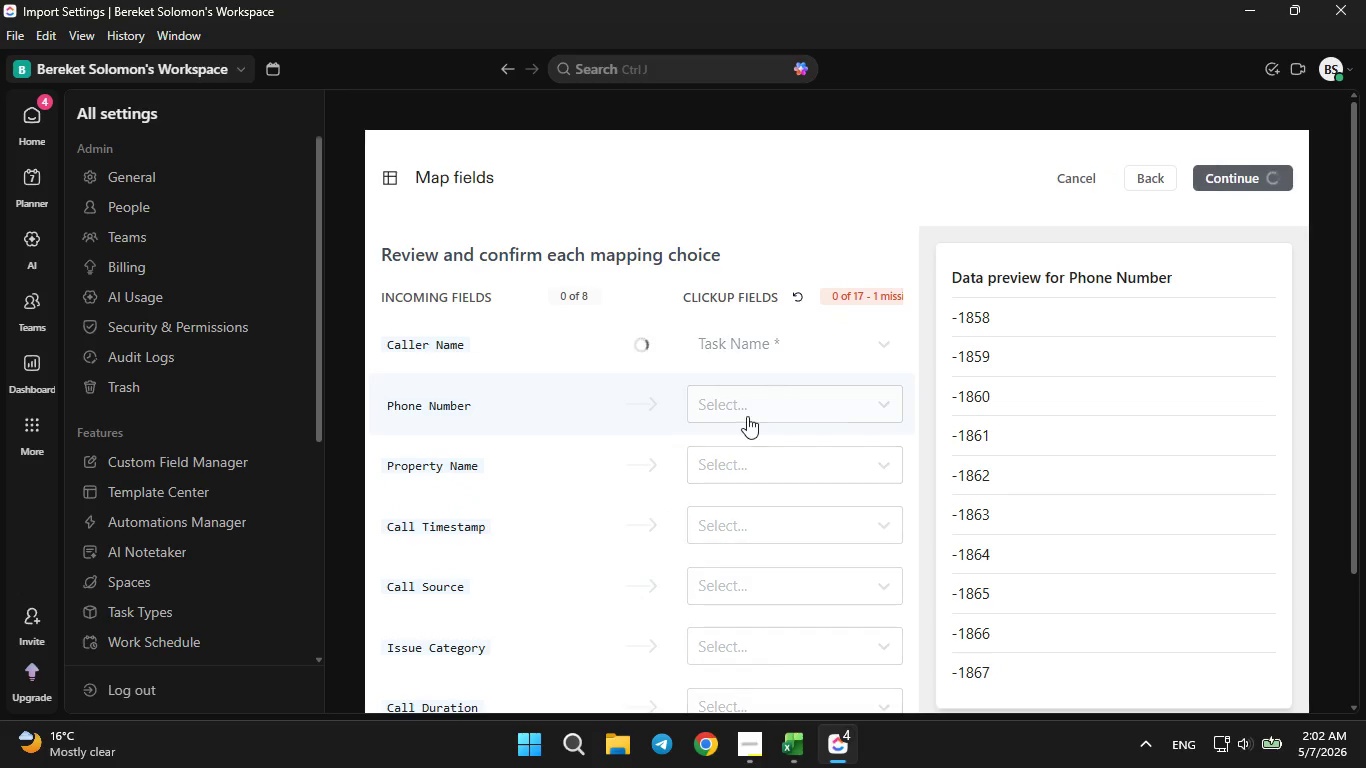 
mouse_move([736, 439])
 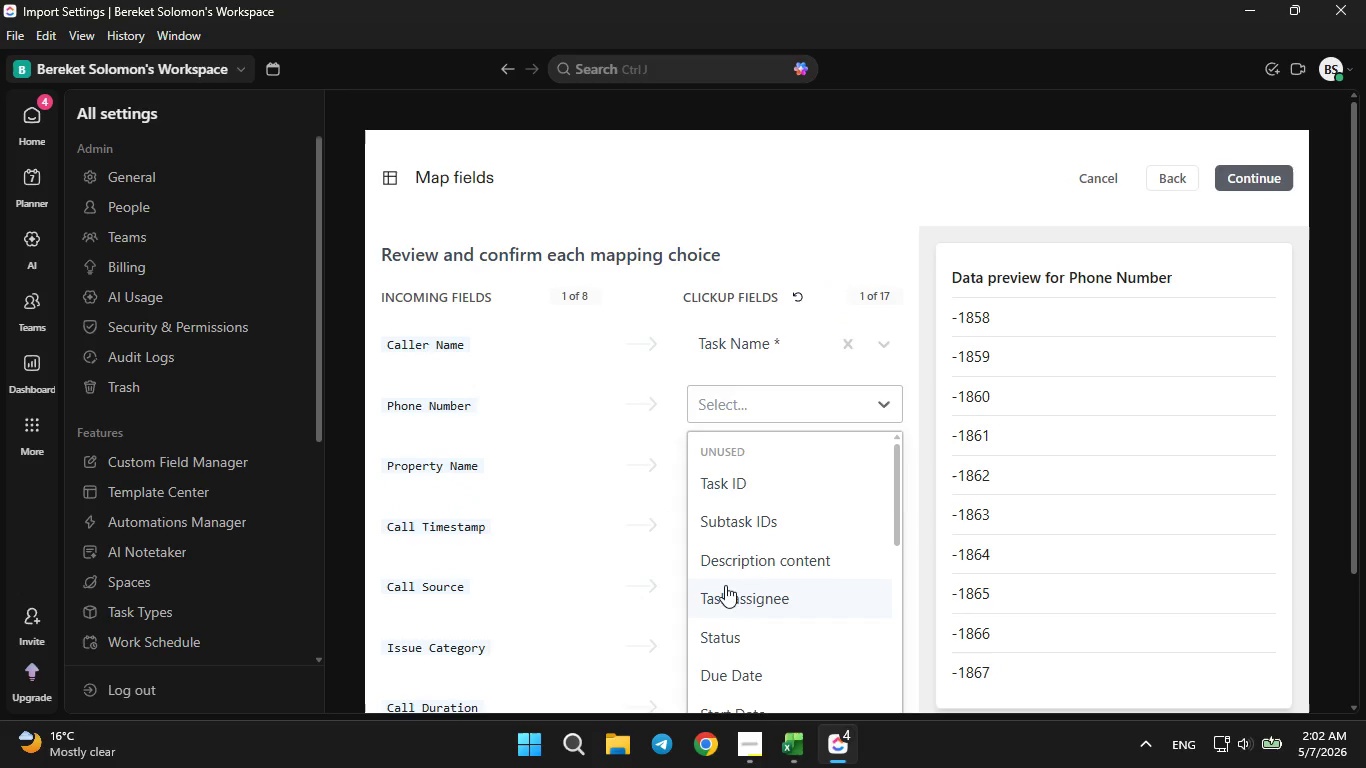 
scroll: coordinate [766, 584], scroll_direction: down, amount: 10.0
 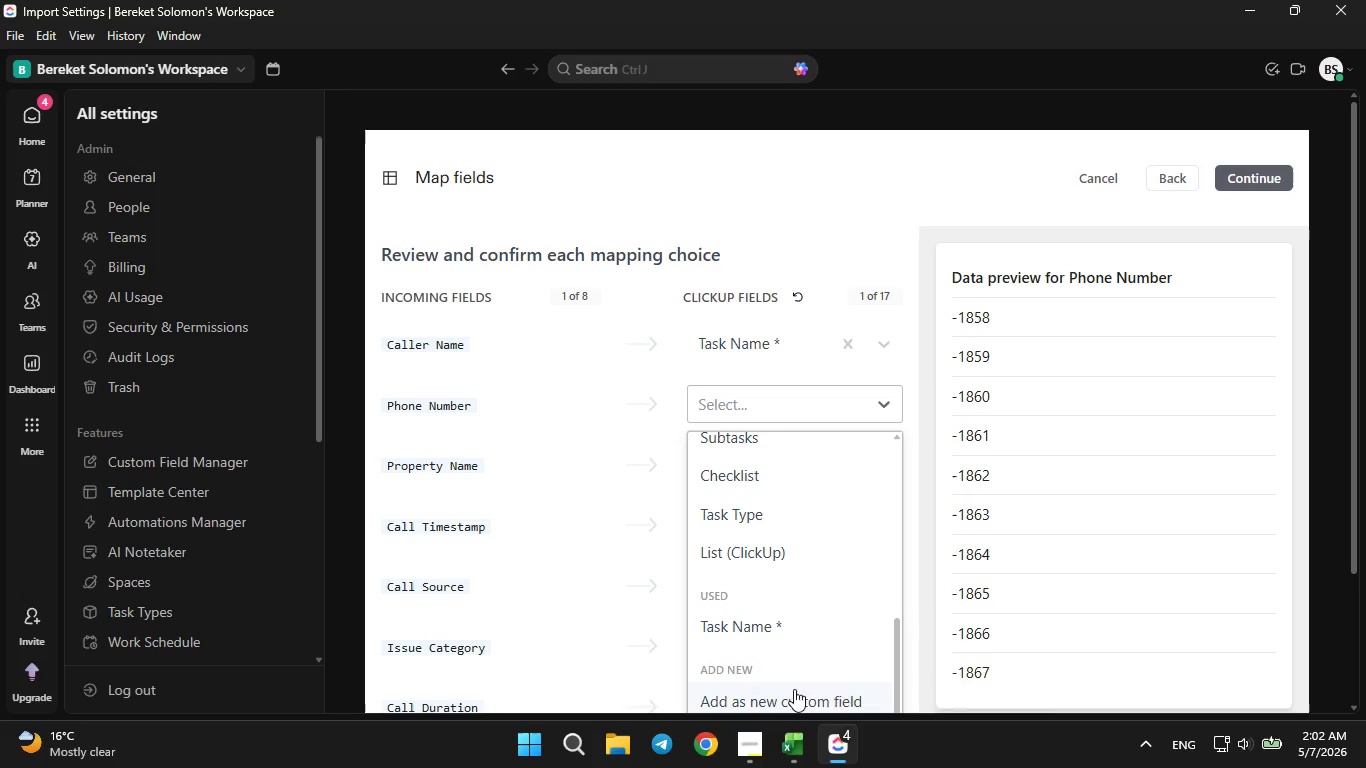 
left_click([794, 689])
 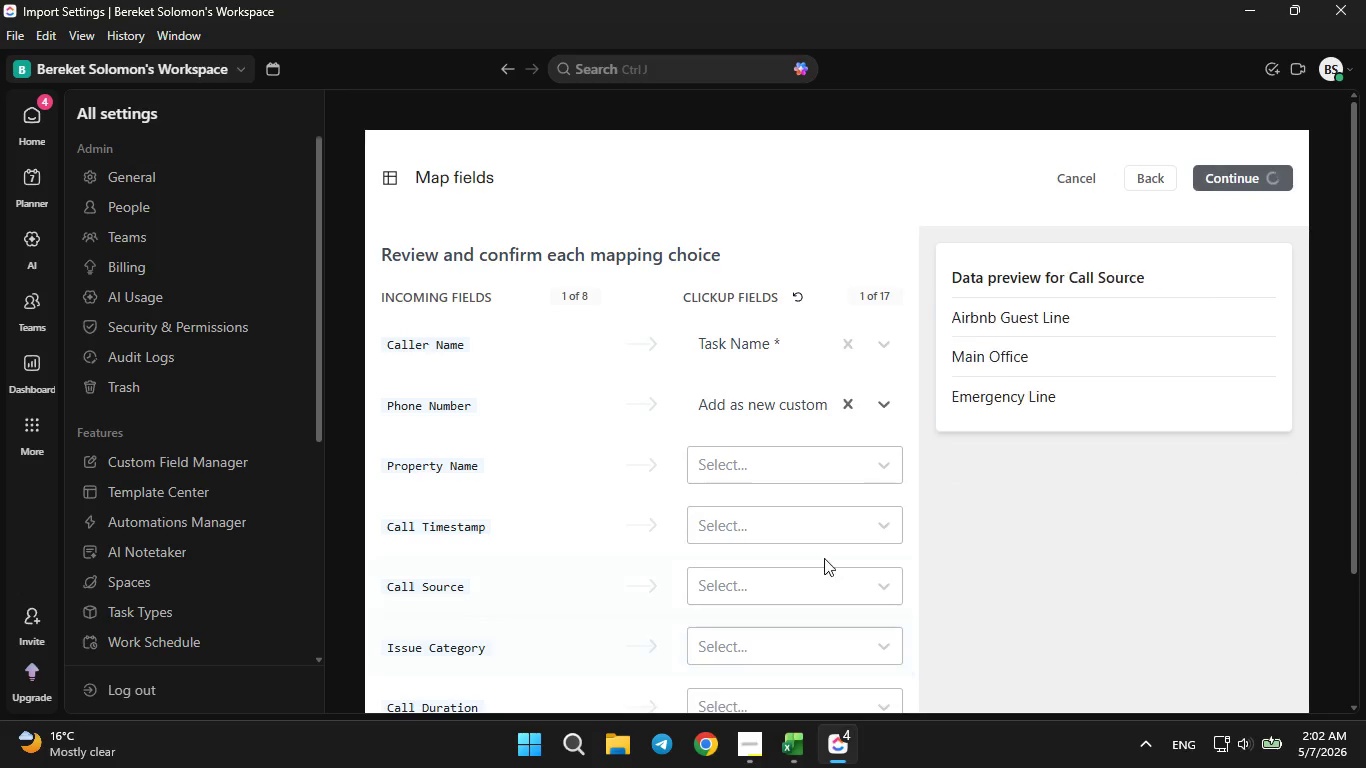 
scroll: coordinate [821, 551], scroll_direction: down, amount: 2.0
 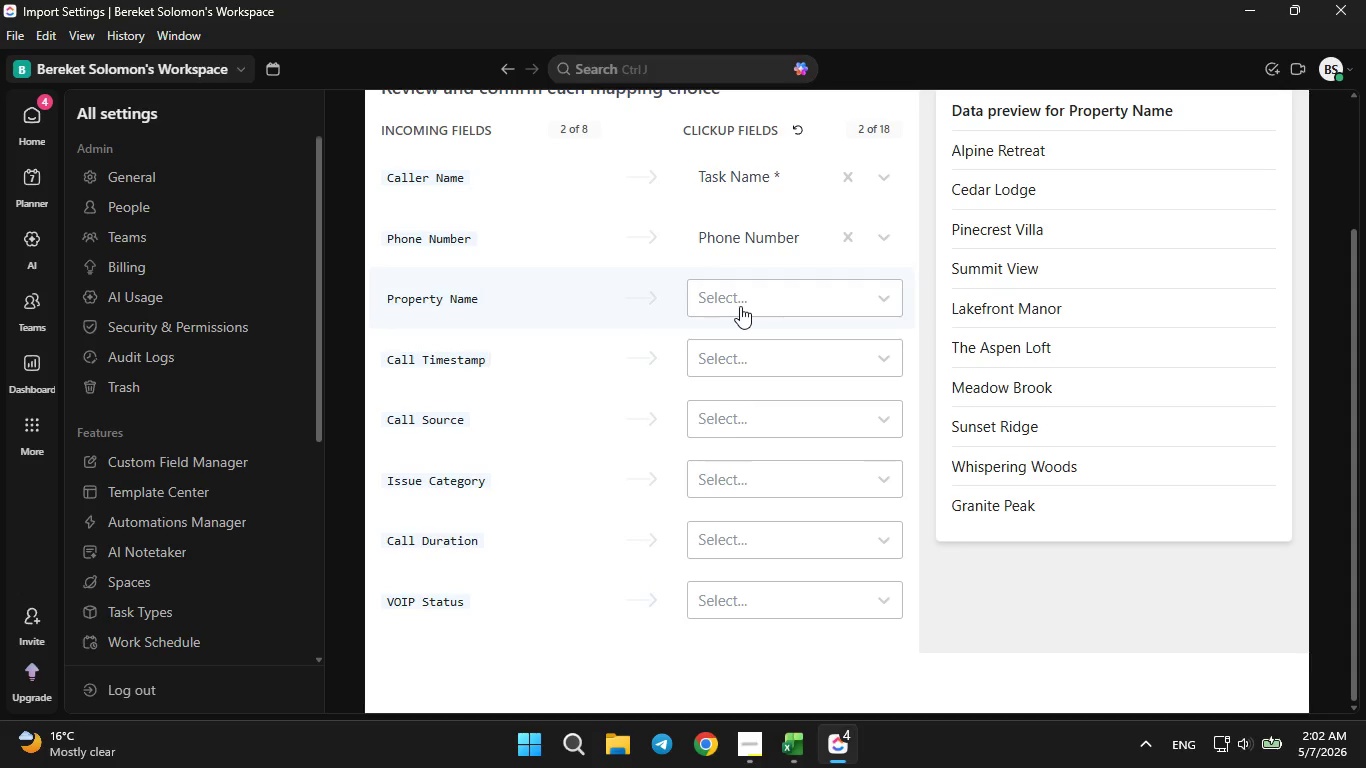 
left_click([743, 301])
 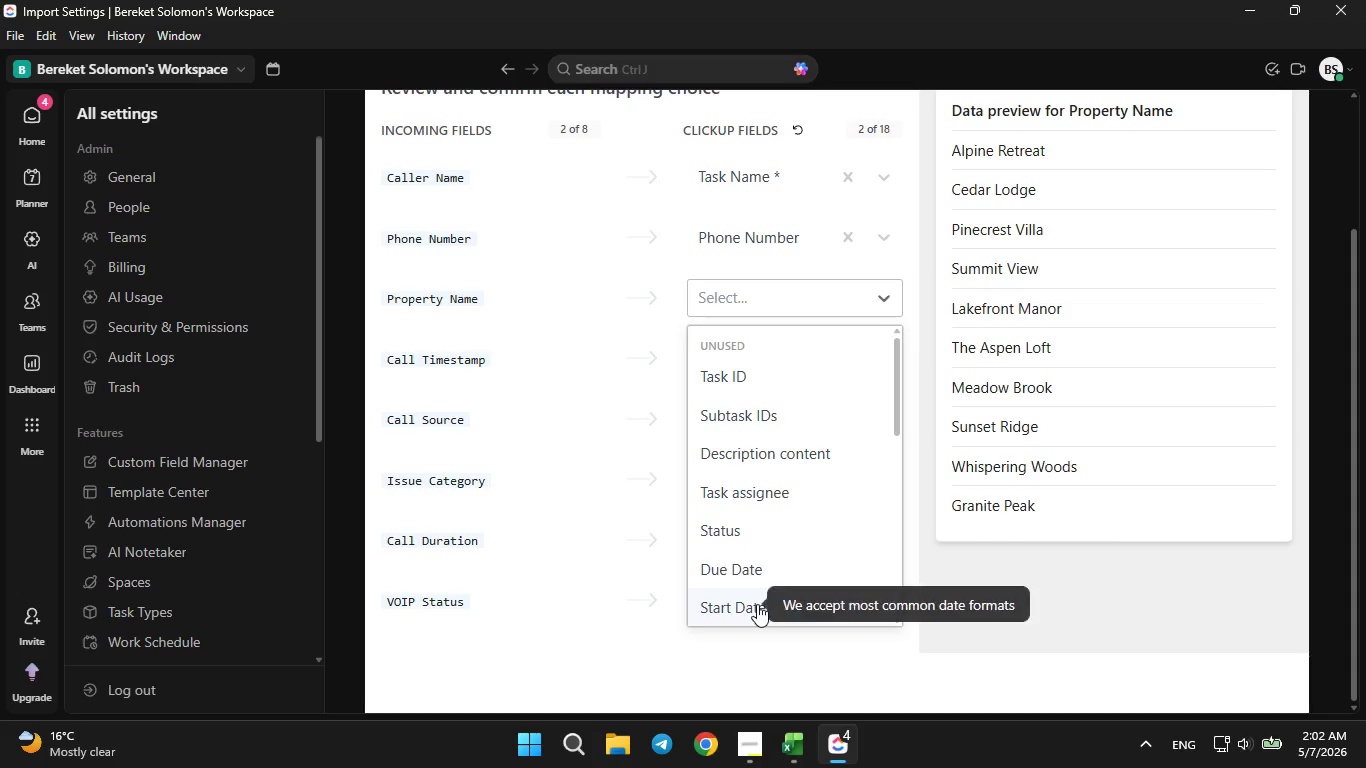 
scroll: coordinate [757, 534], scroll_direction: down, amount: 6.0
 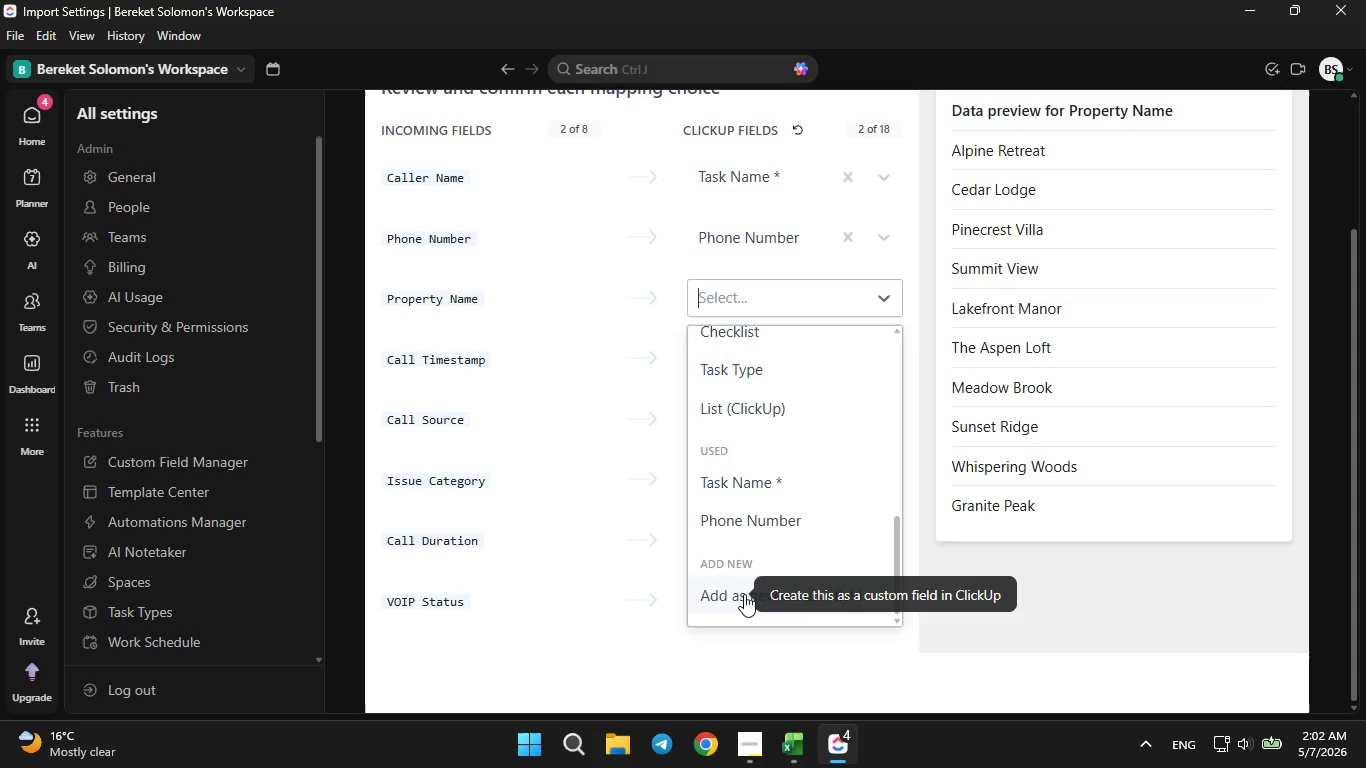 
left_click([744, 594])
 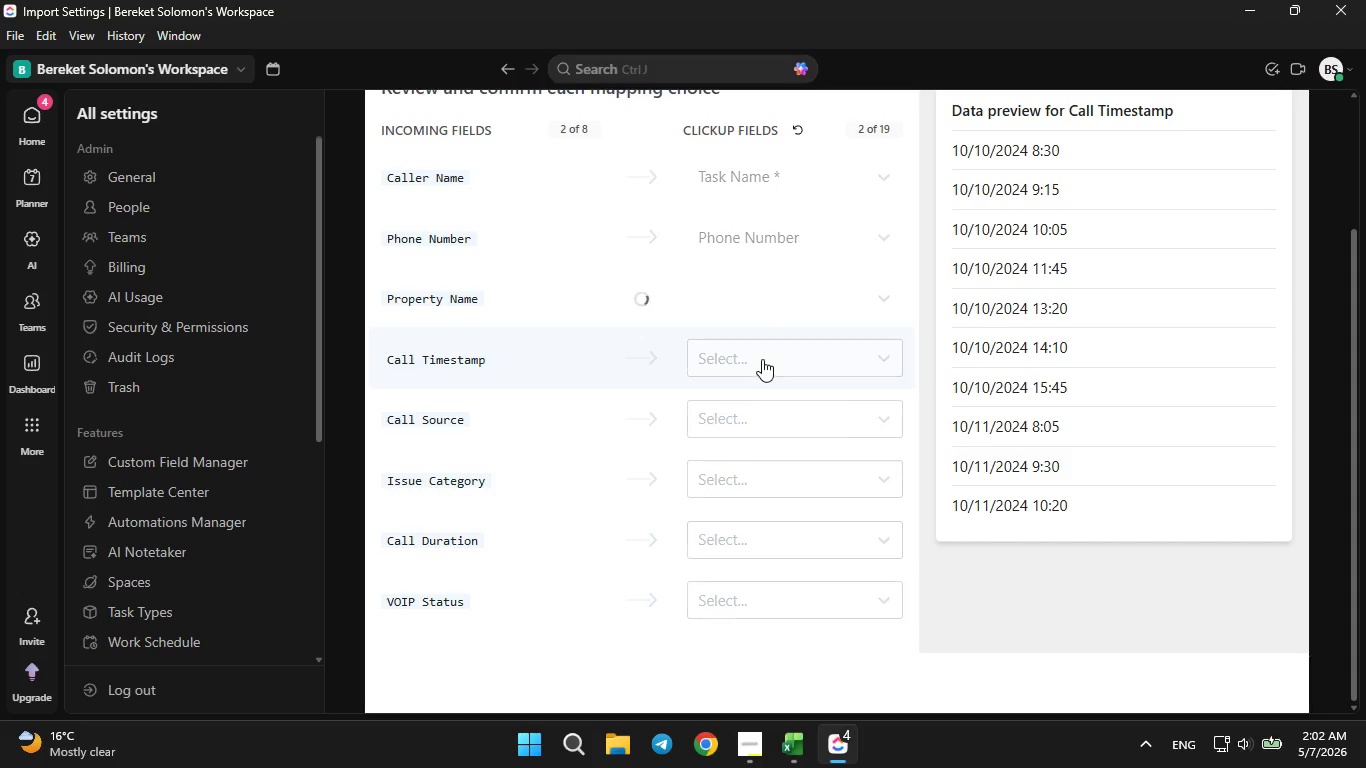 
left_click([762, 360])
 